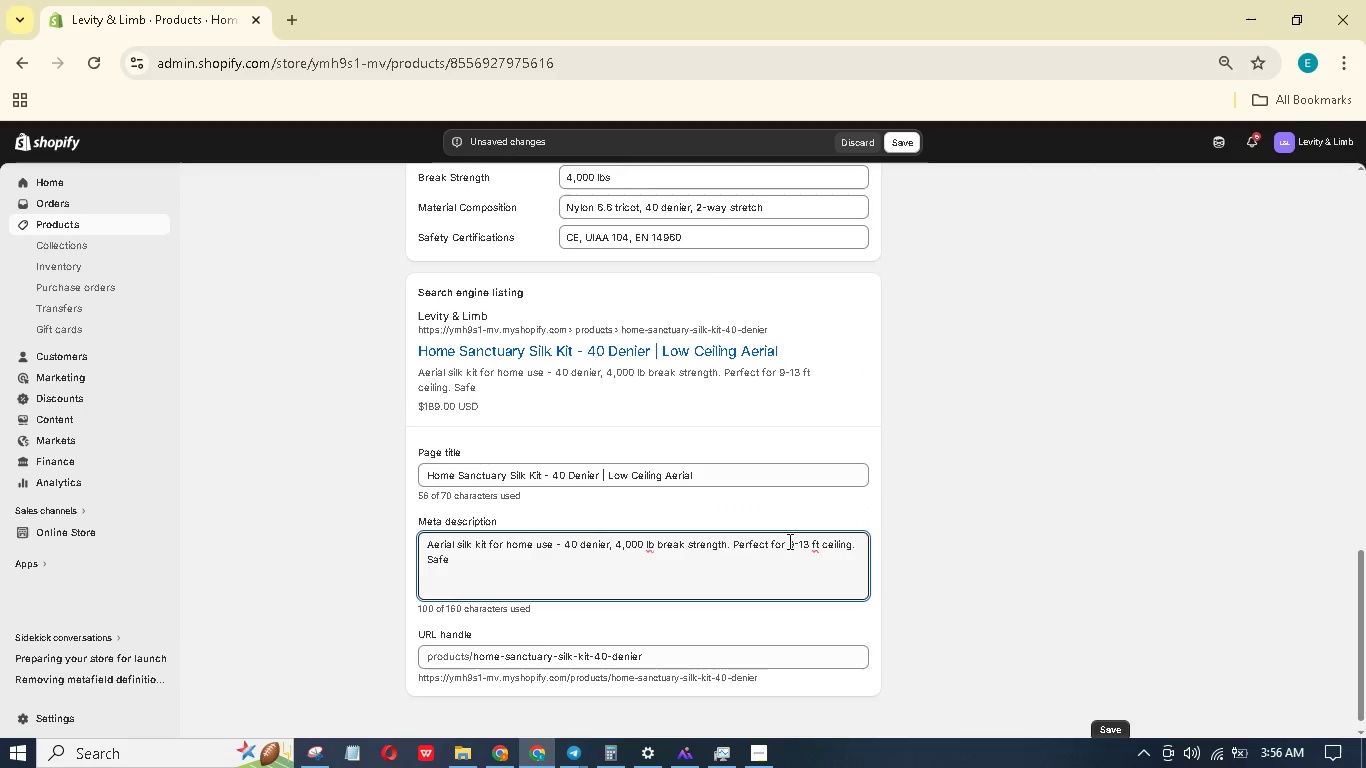 
hold_key(key=Comma, duration=0.31)
 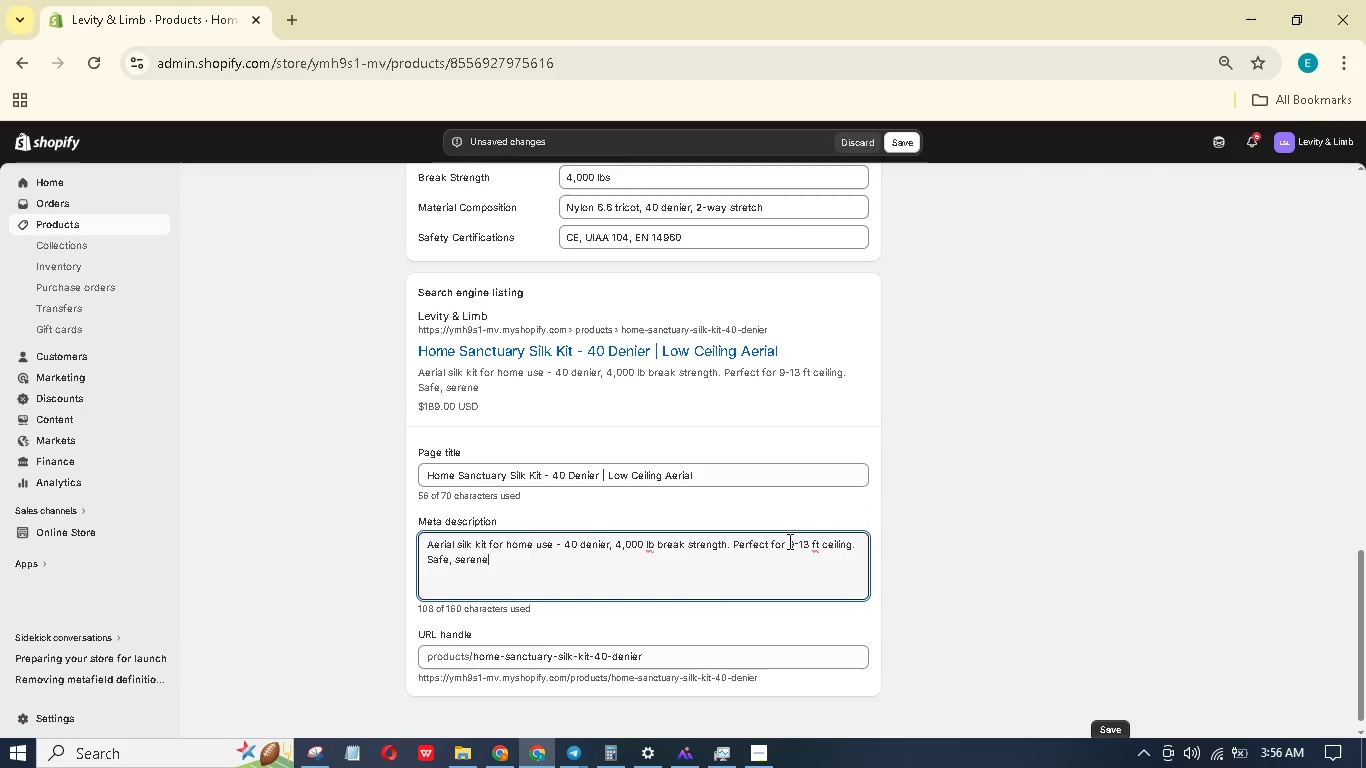 
hold_key(key=Comma, duration=0.36)
 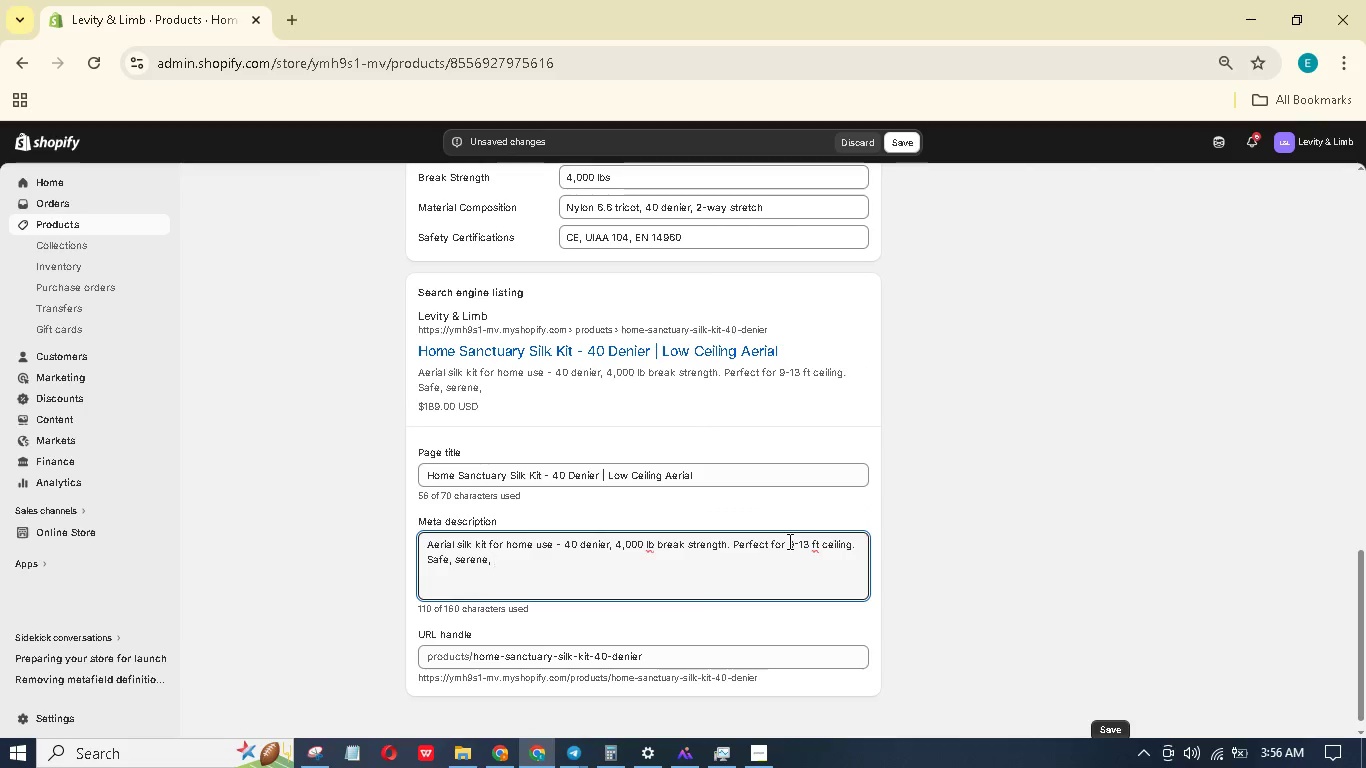 
type( rofessinl. Start your home pracr)
key(Backspace)
type(tice.)
 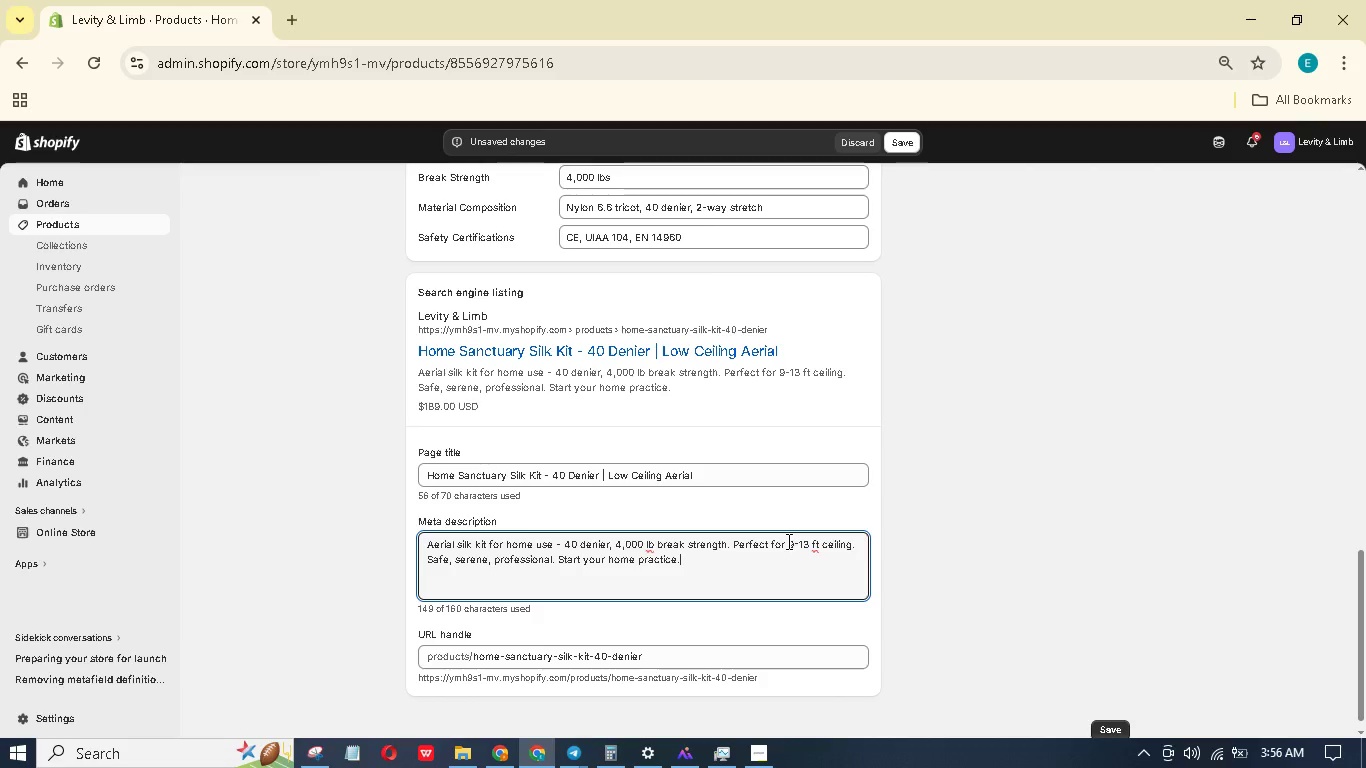 
scroll: coordinate [692, 563], scroll_direction: up, amount: 5.0
 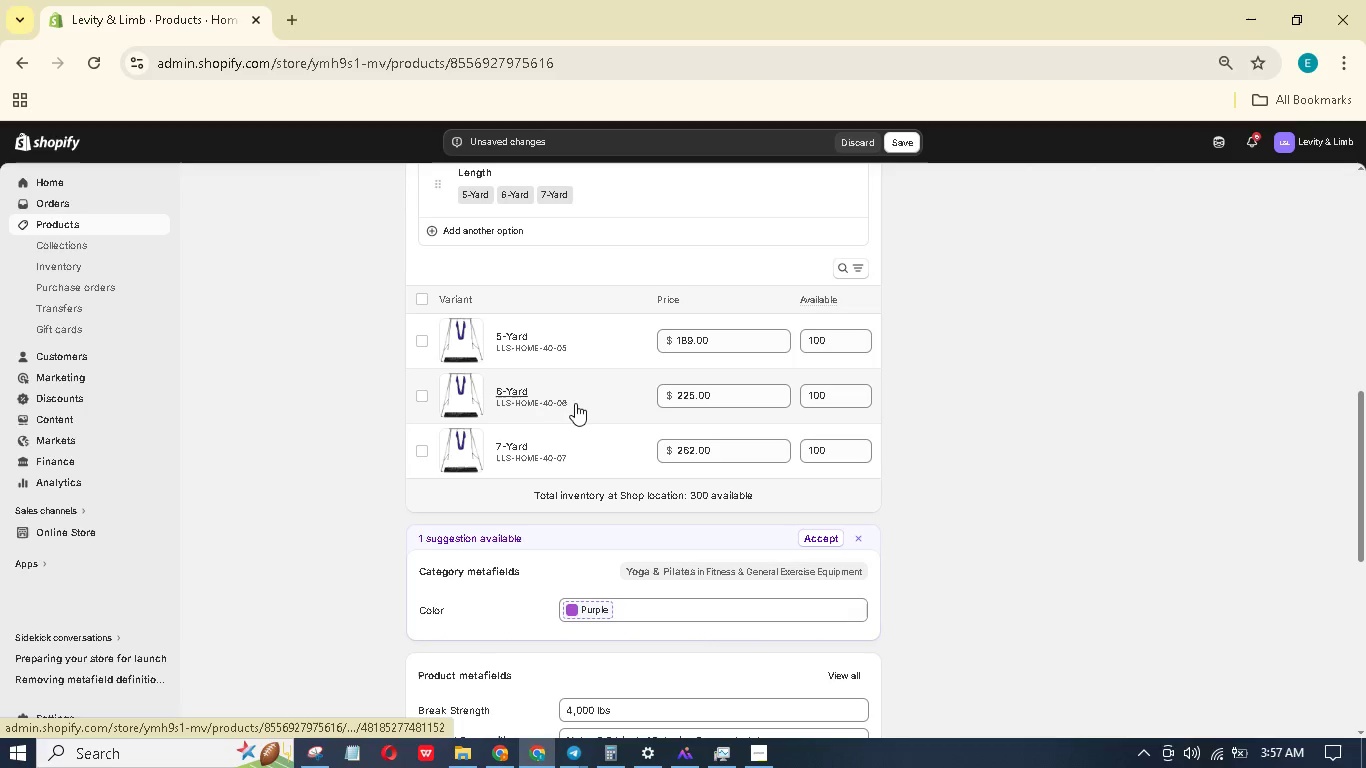 
left_click([589, 350])
 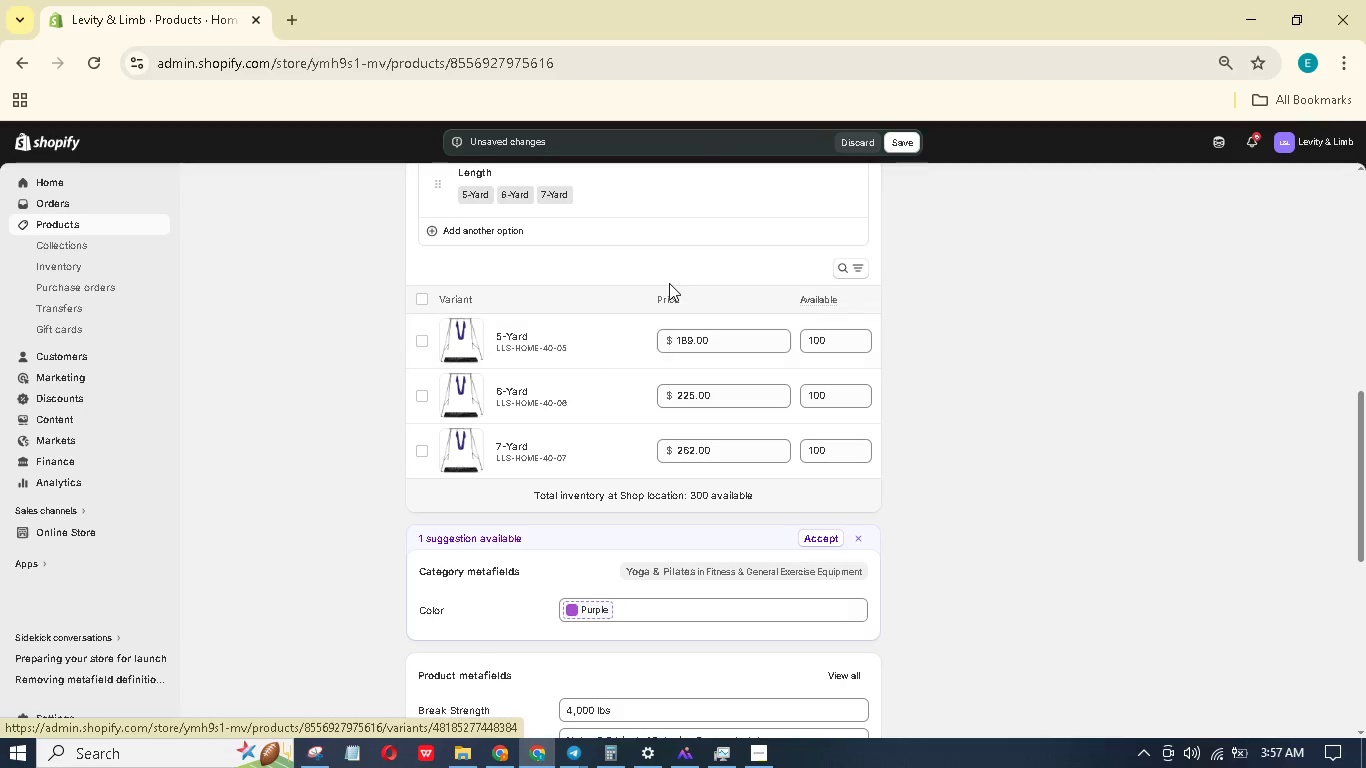 
scroll: coordinate [822, 413], scroll_direction: up, amount: 10.0
 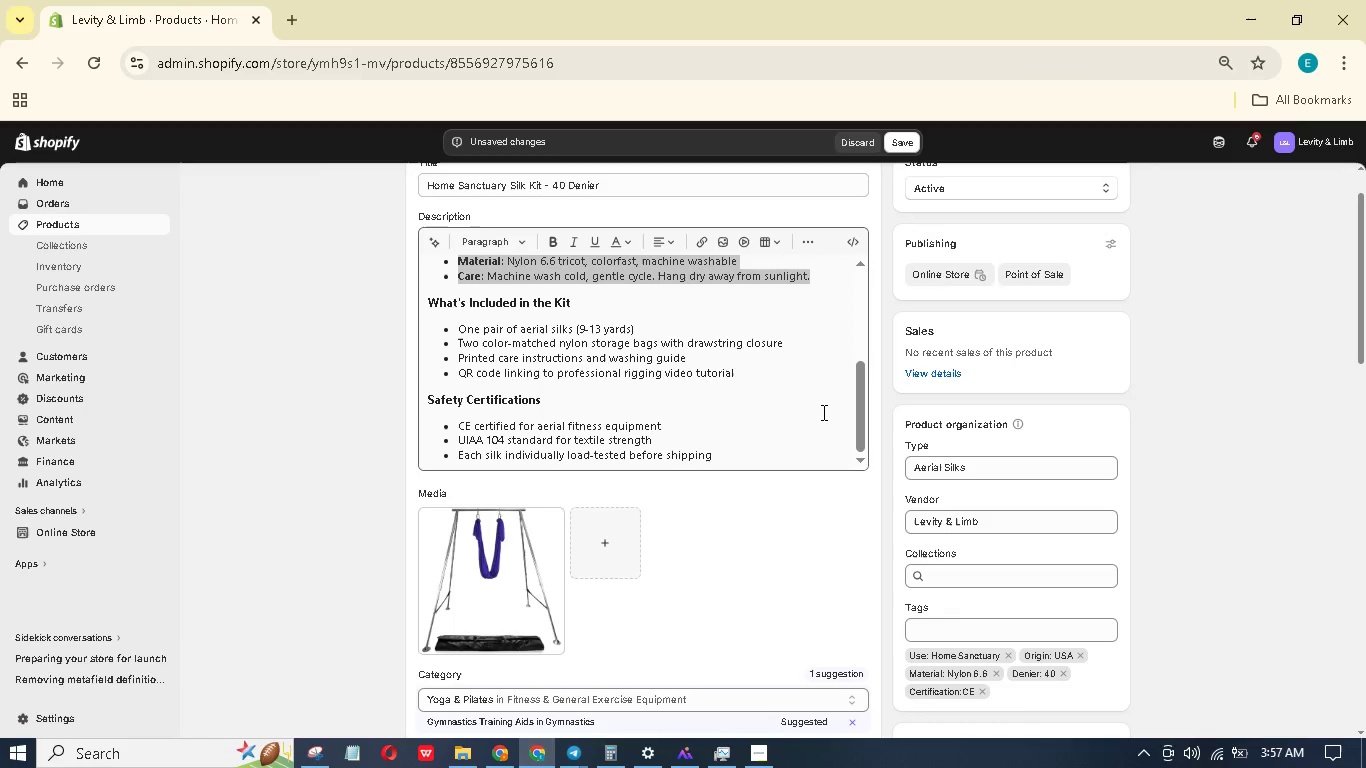 
left_click([903, 148])
 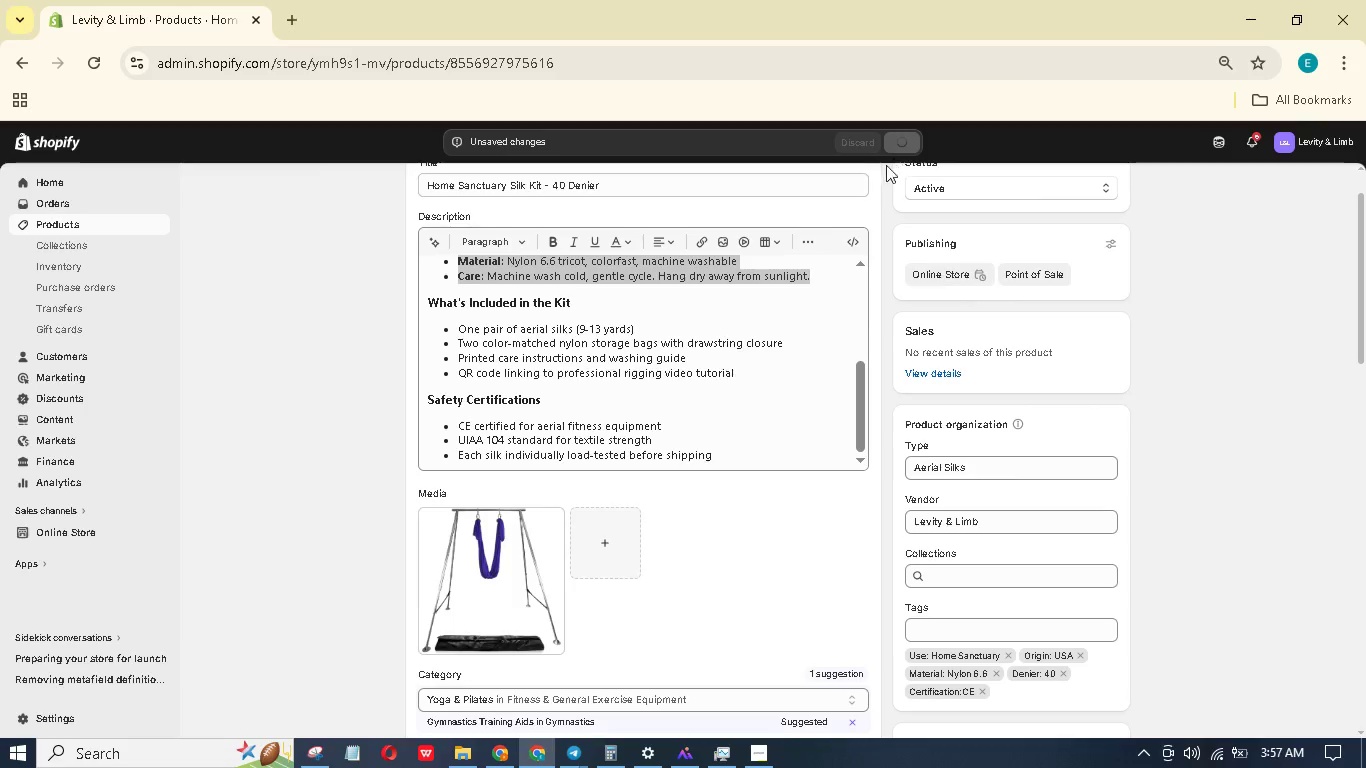 
scroll: coordinate [819, 391], scroll_direction: down, amount: 10.0
 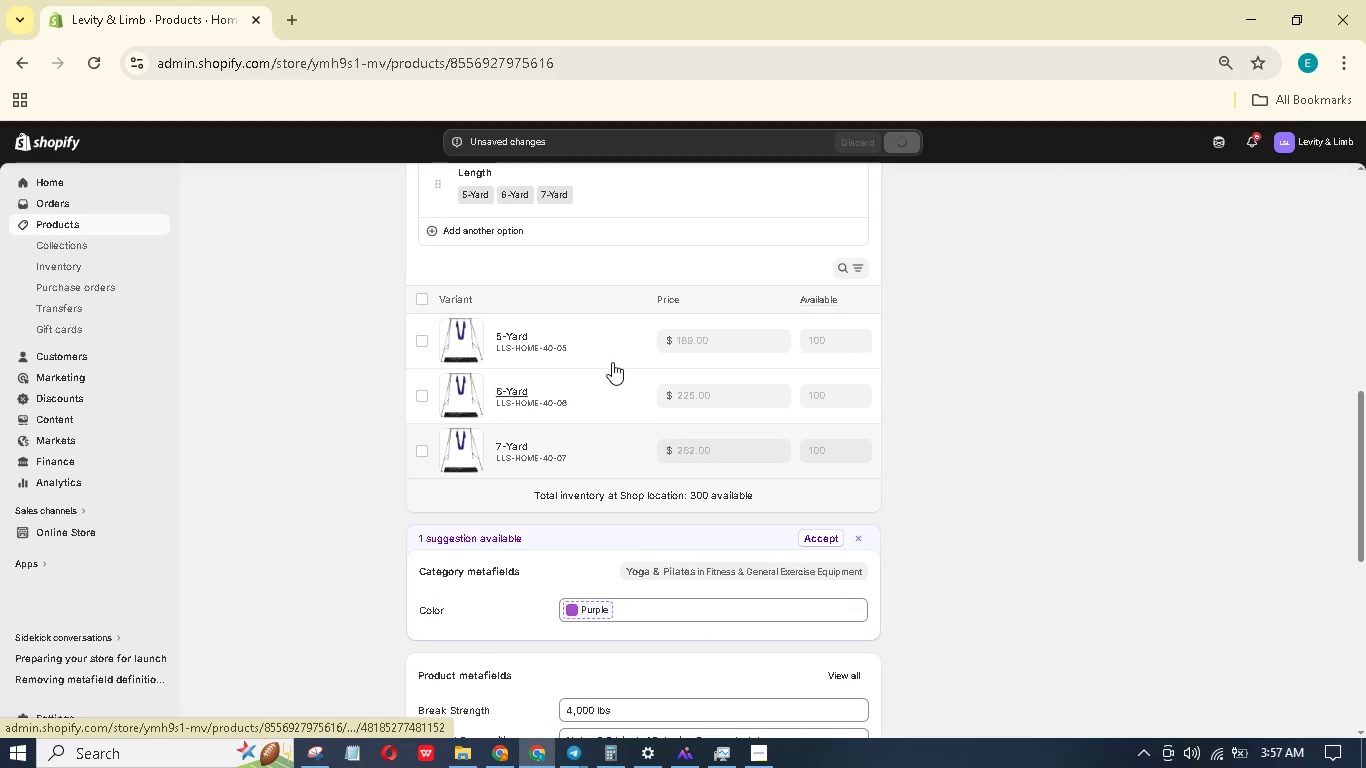 
left_click([617, 346])
 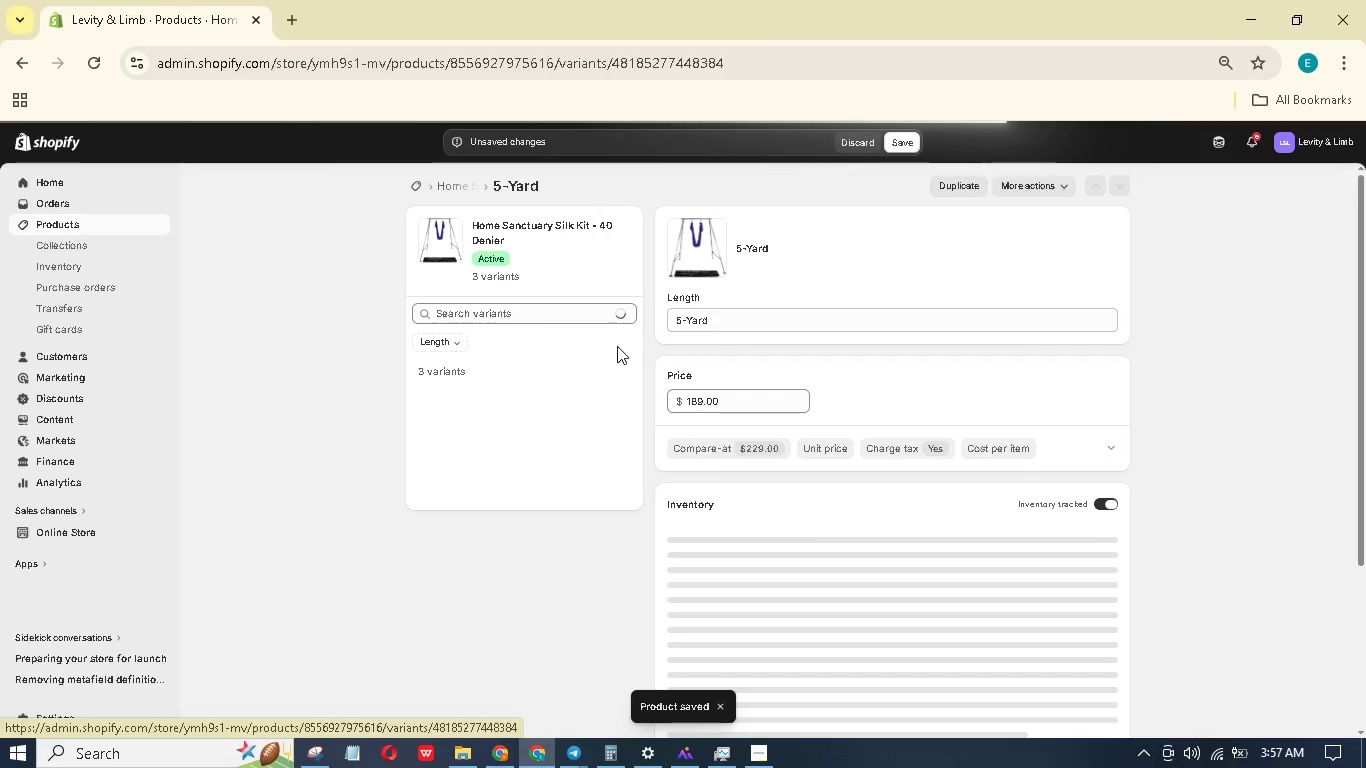 
wait(8.69)
 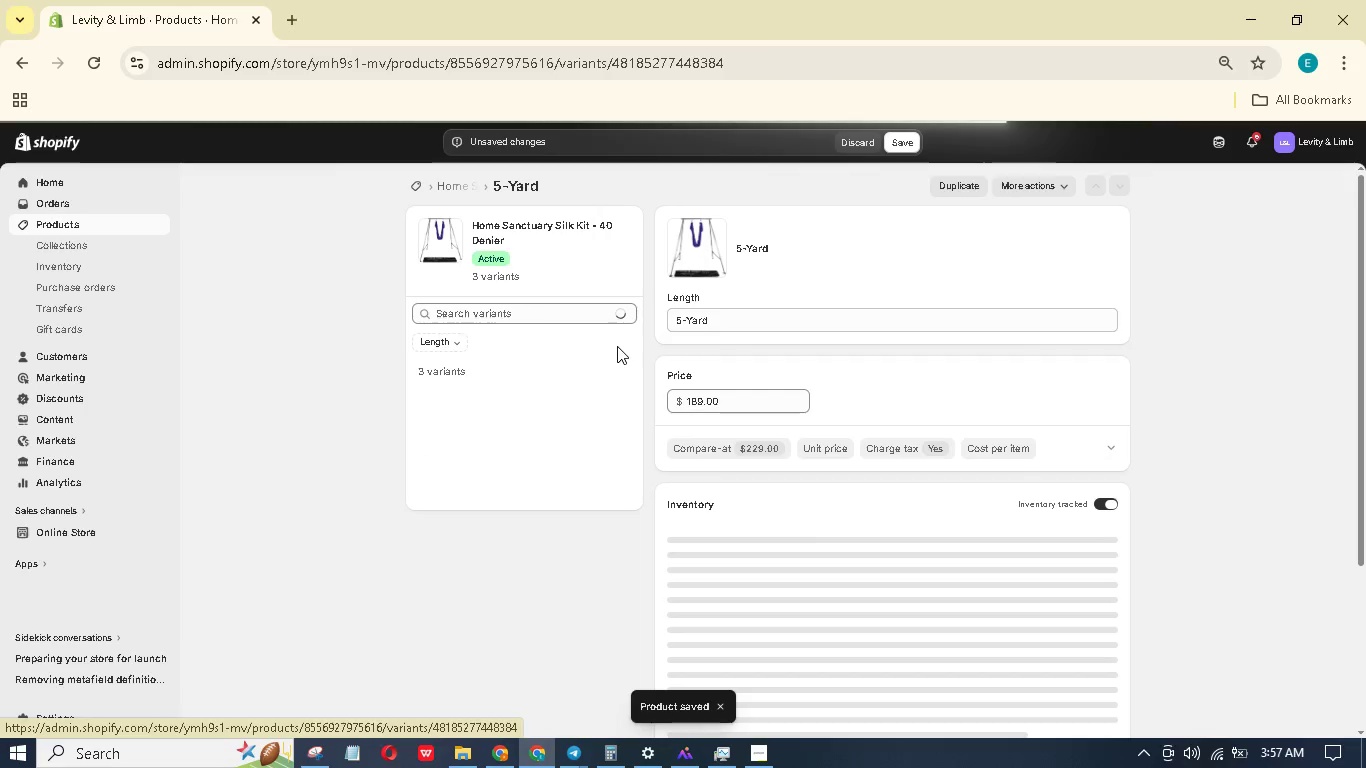 
left_click([685, 321])
 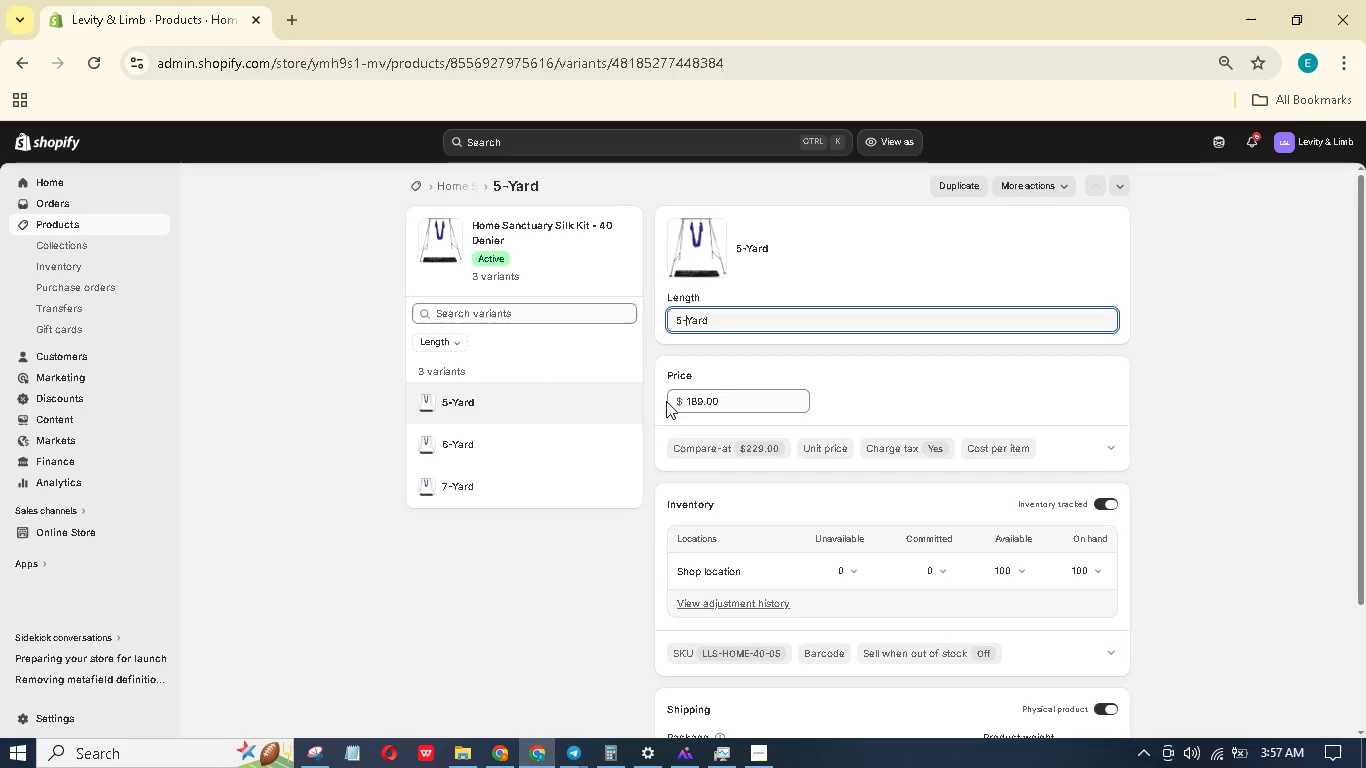 
key(ArrowLeft)
 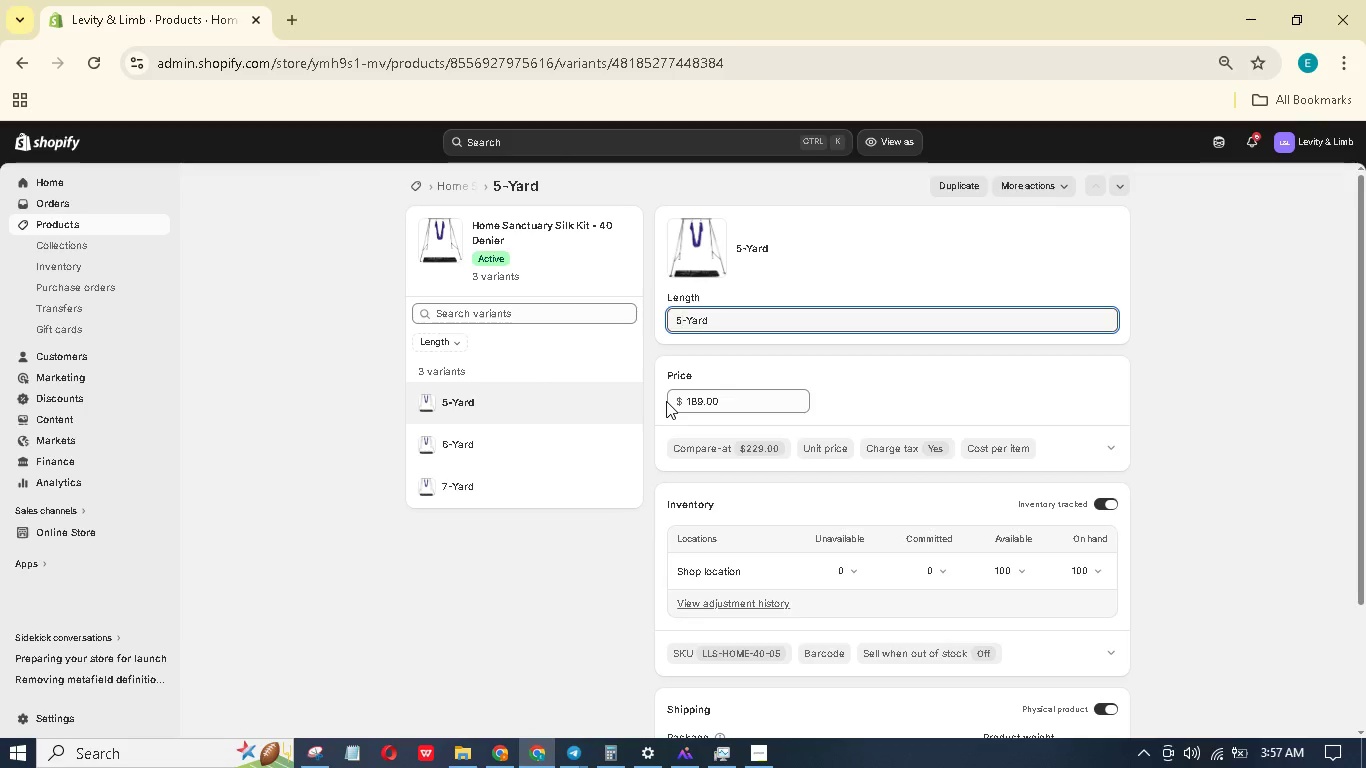 
key(Backspace)
 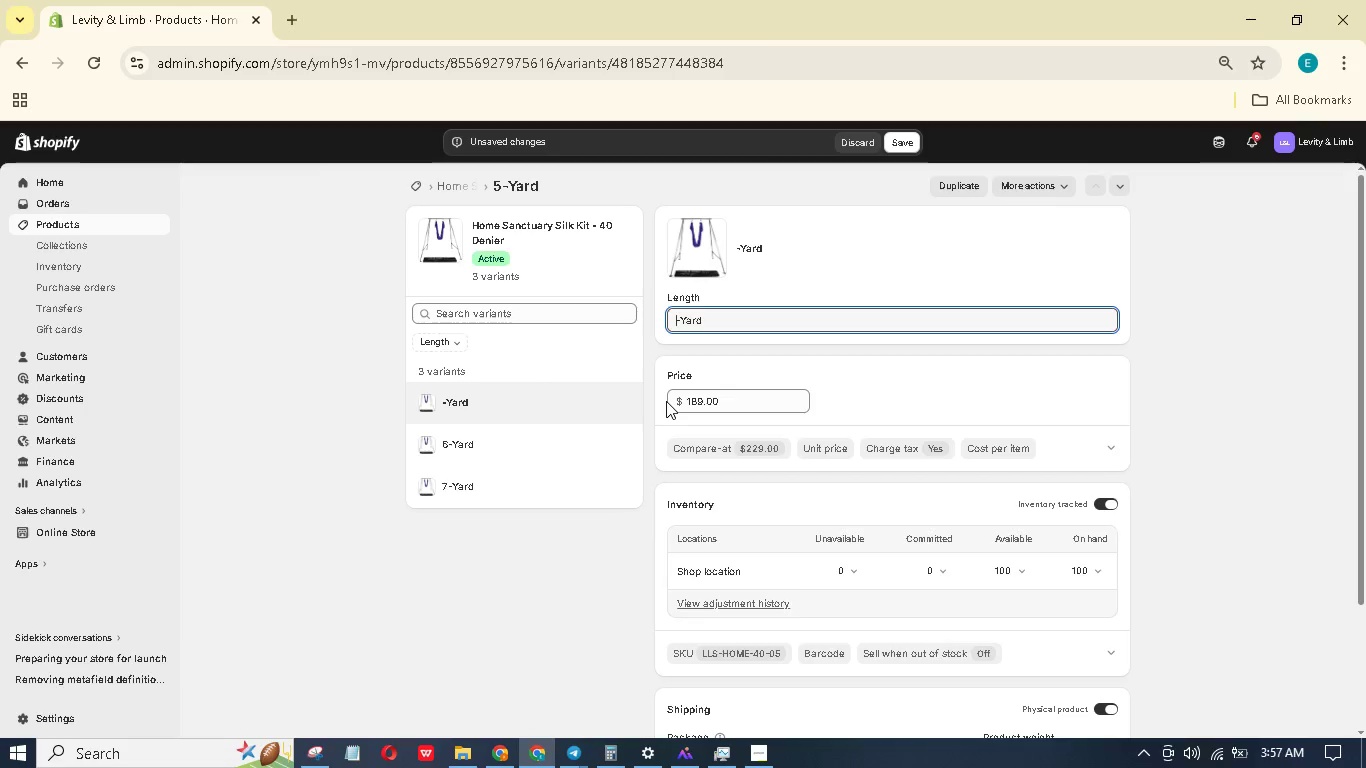 
key(9)
 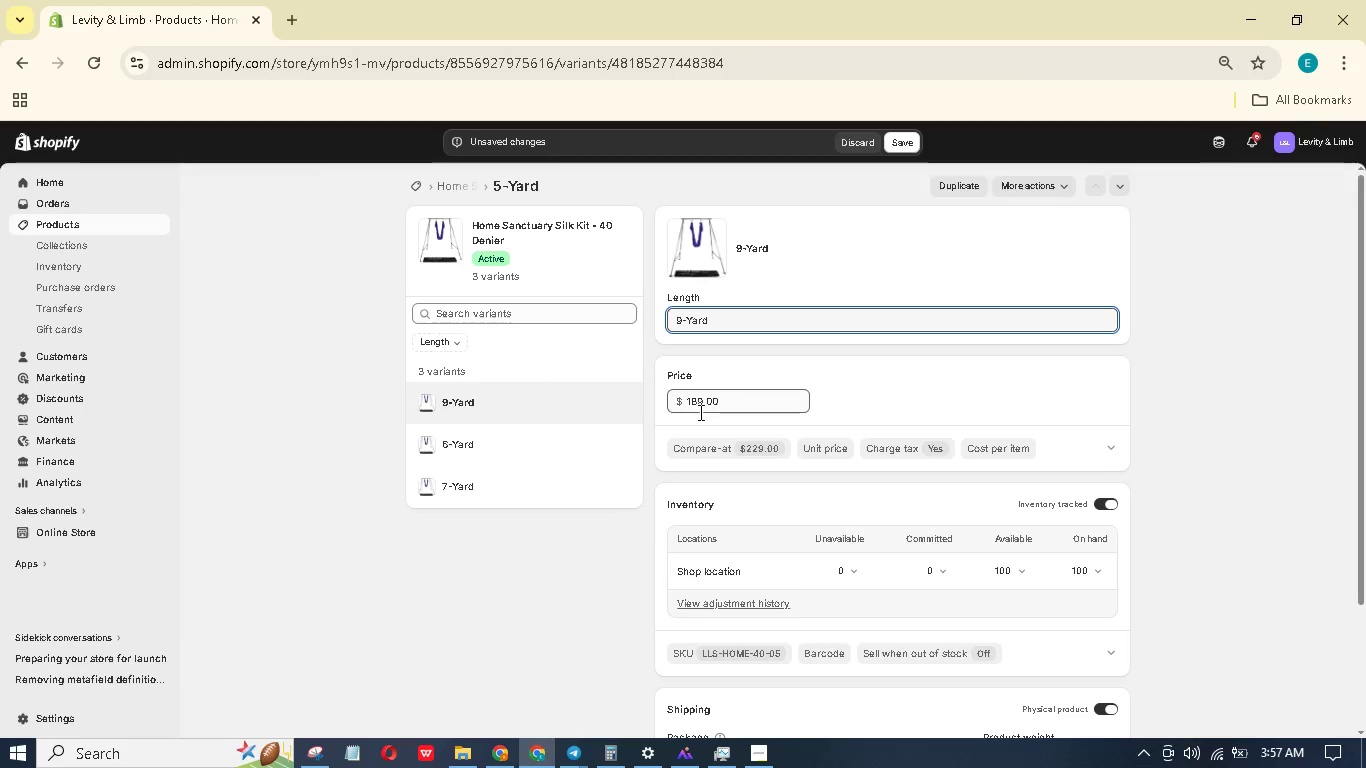 
scroll: coordinate [700, 413], scroll_direction: down, amount: 2.0
 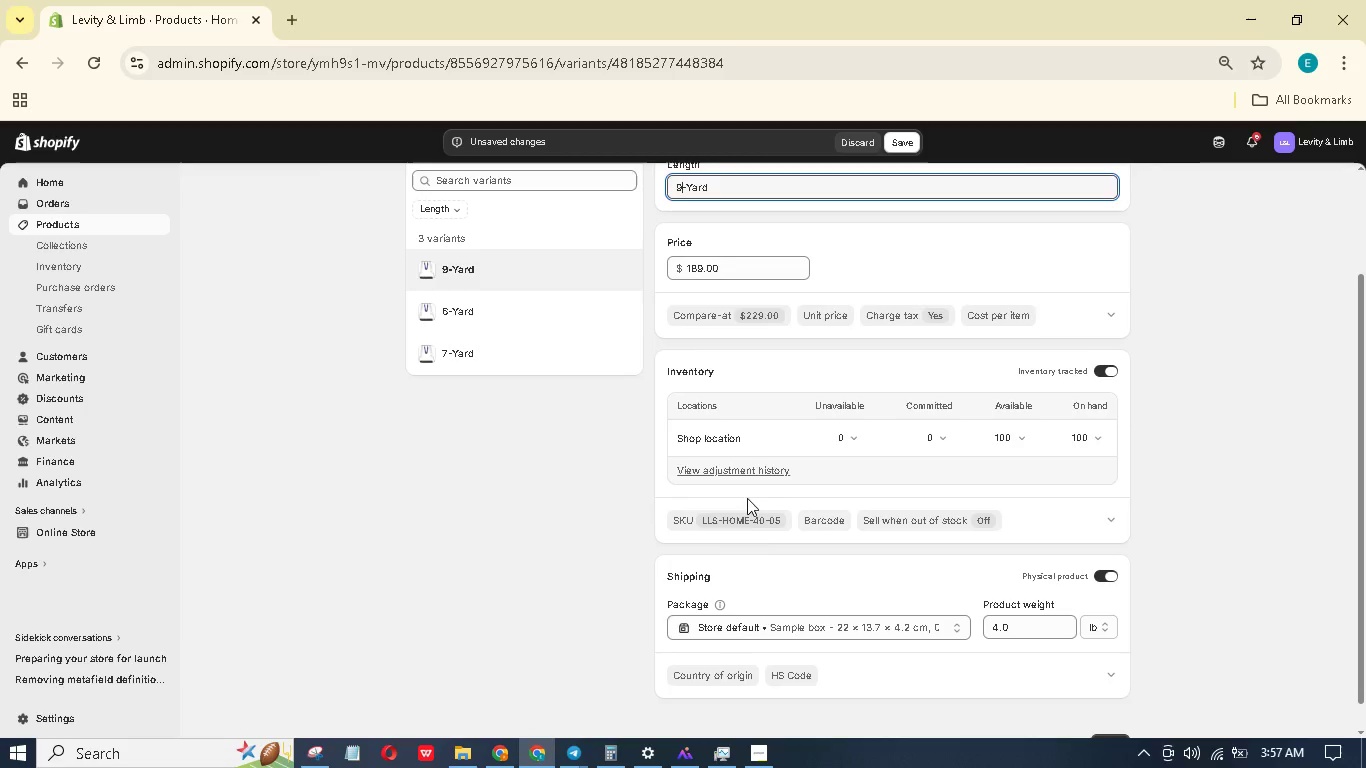 
left_click([766, 519])
 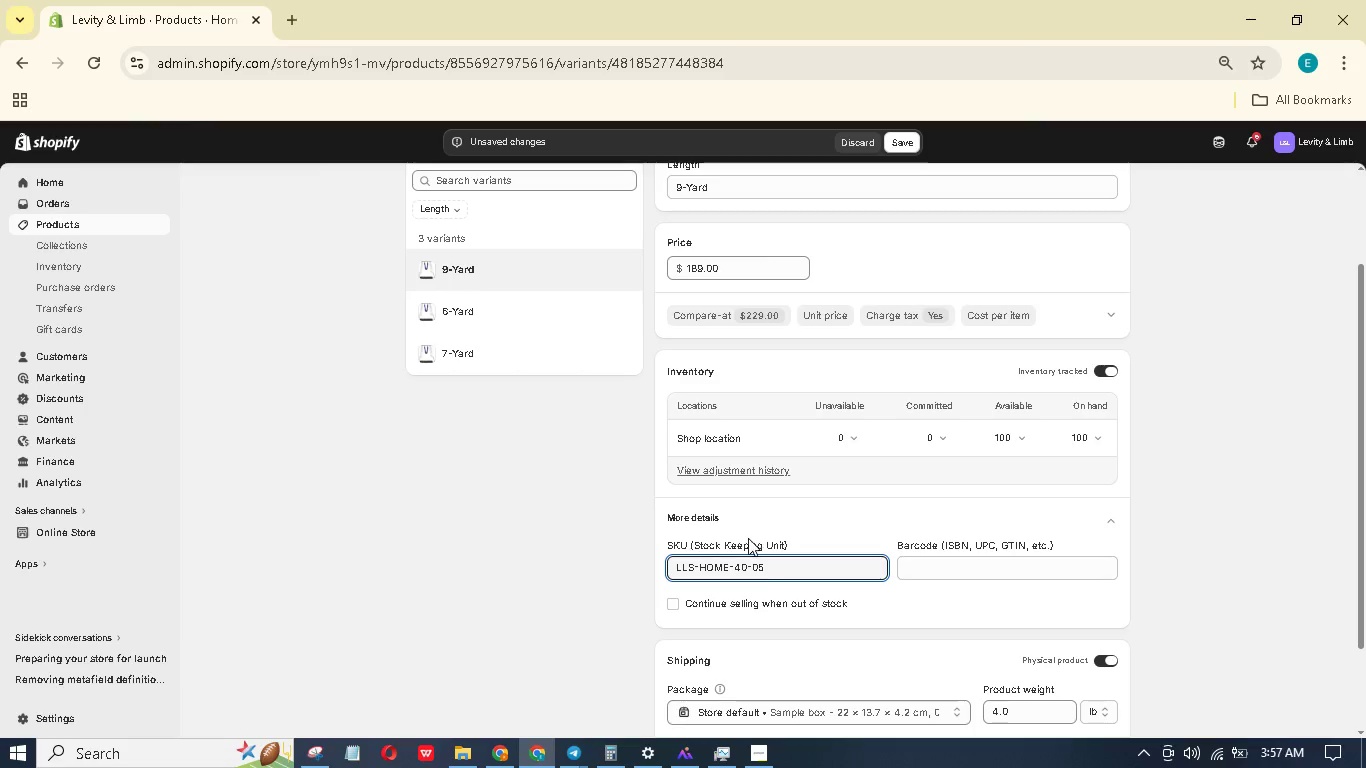 
key(Backspace)
 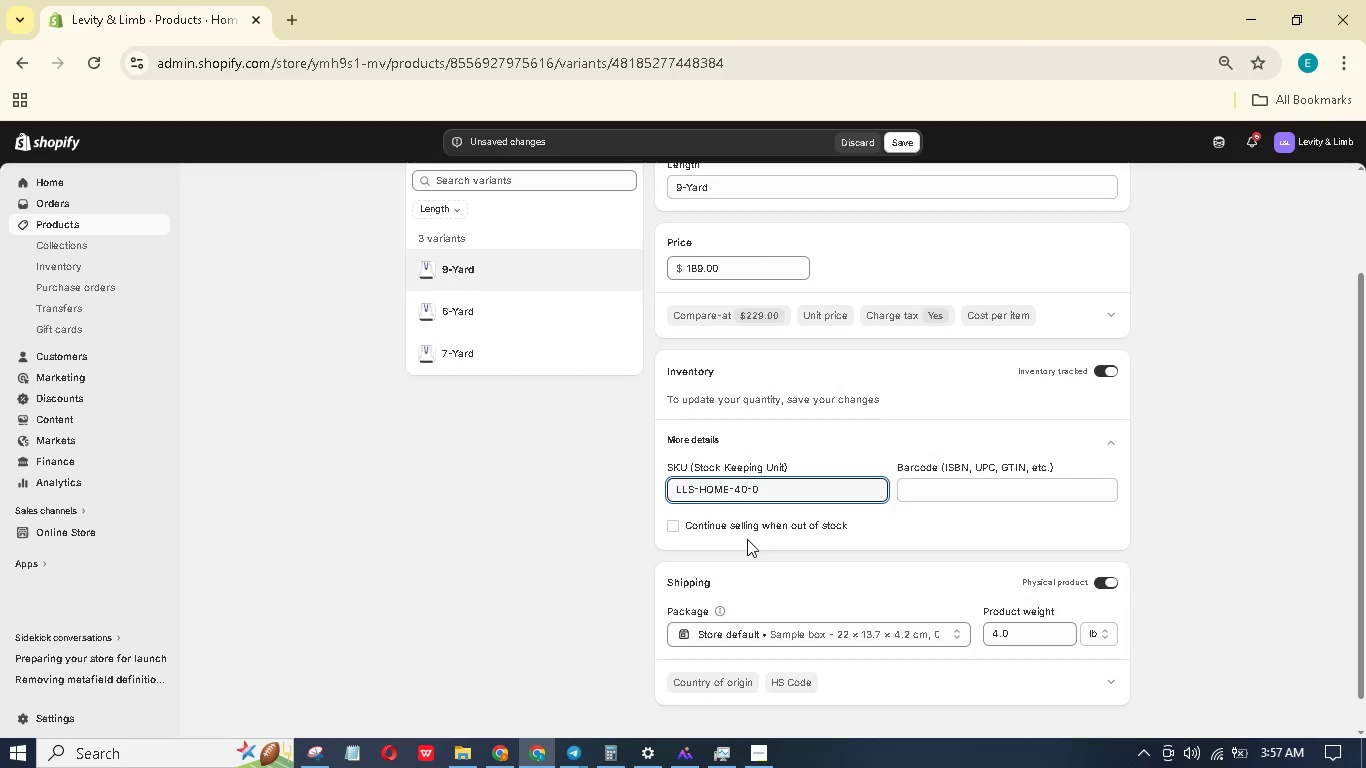 
key(9)
 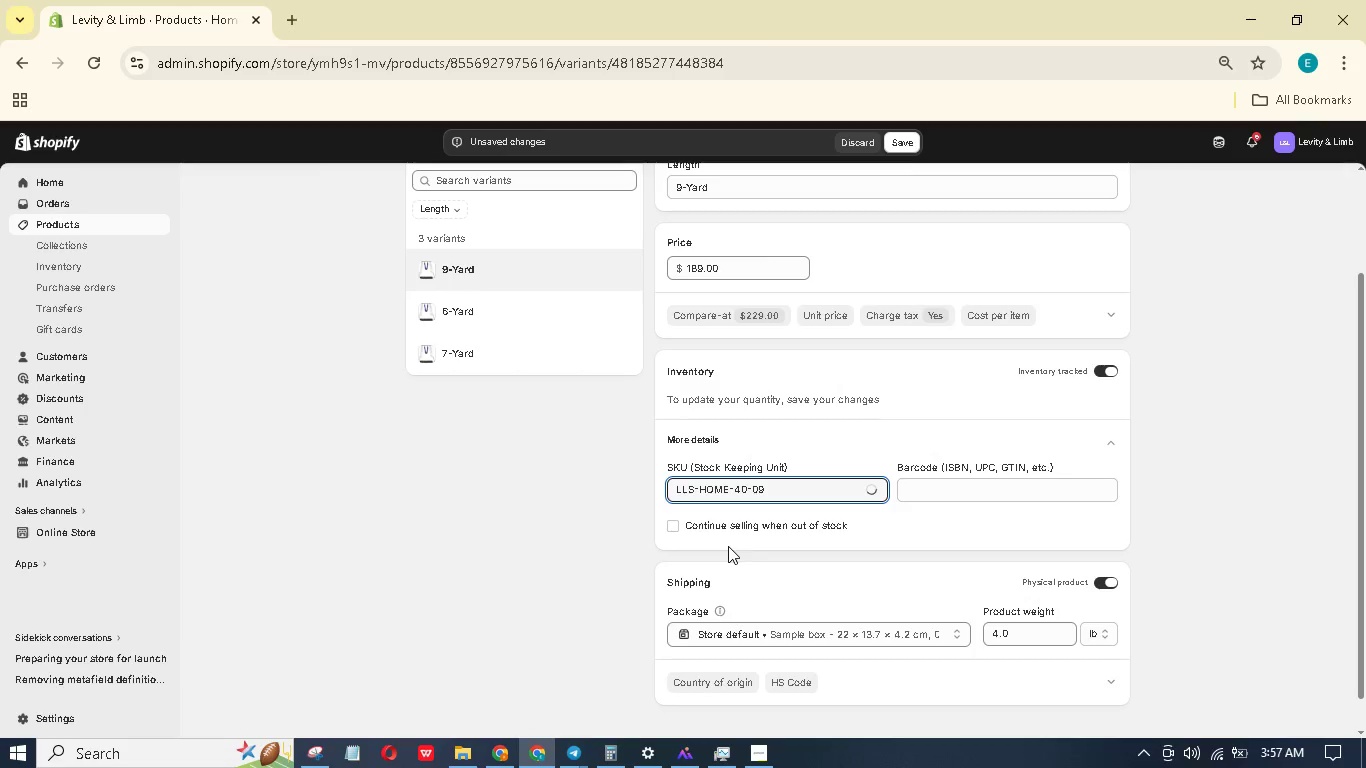 
scroll: coordinate [727, 523], scroll_direction: up, amount: 2.0
 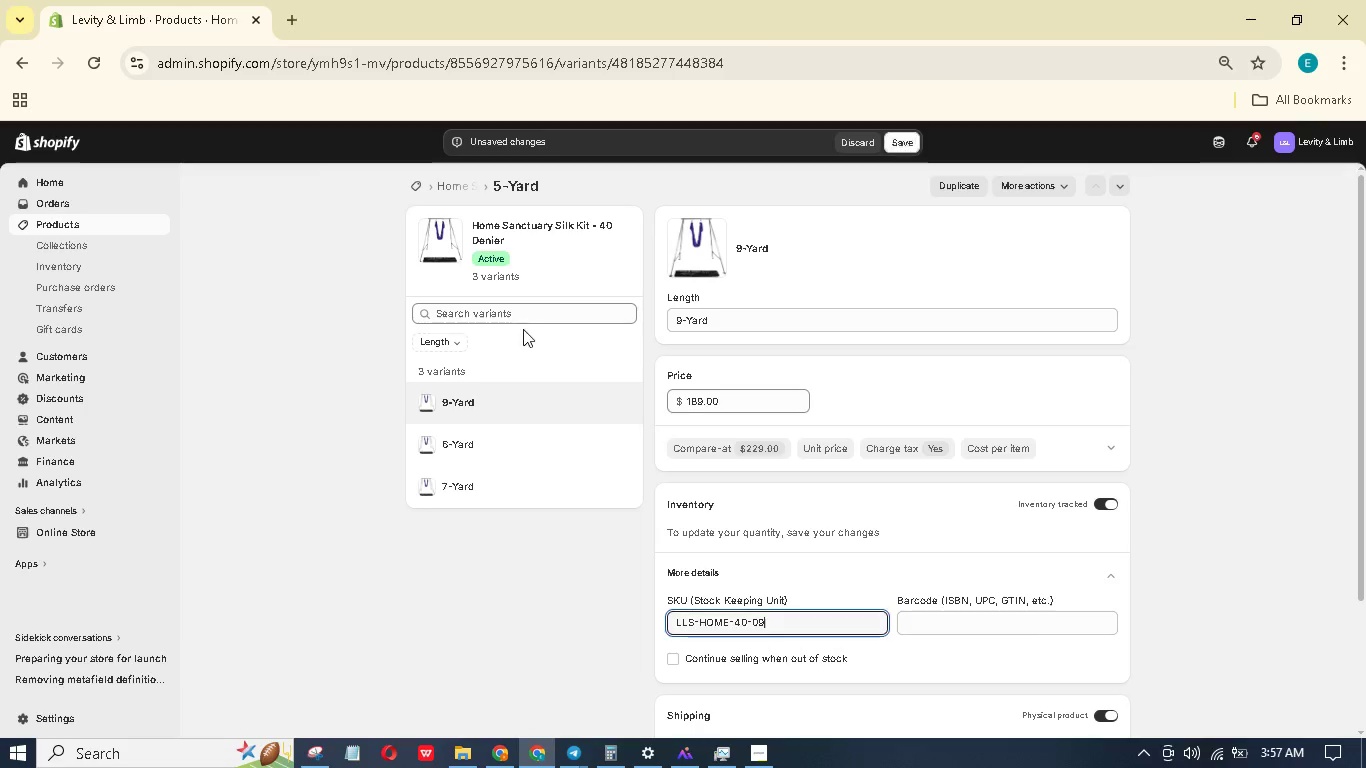 
left_click([494, 444])
 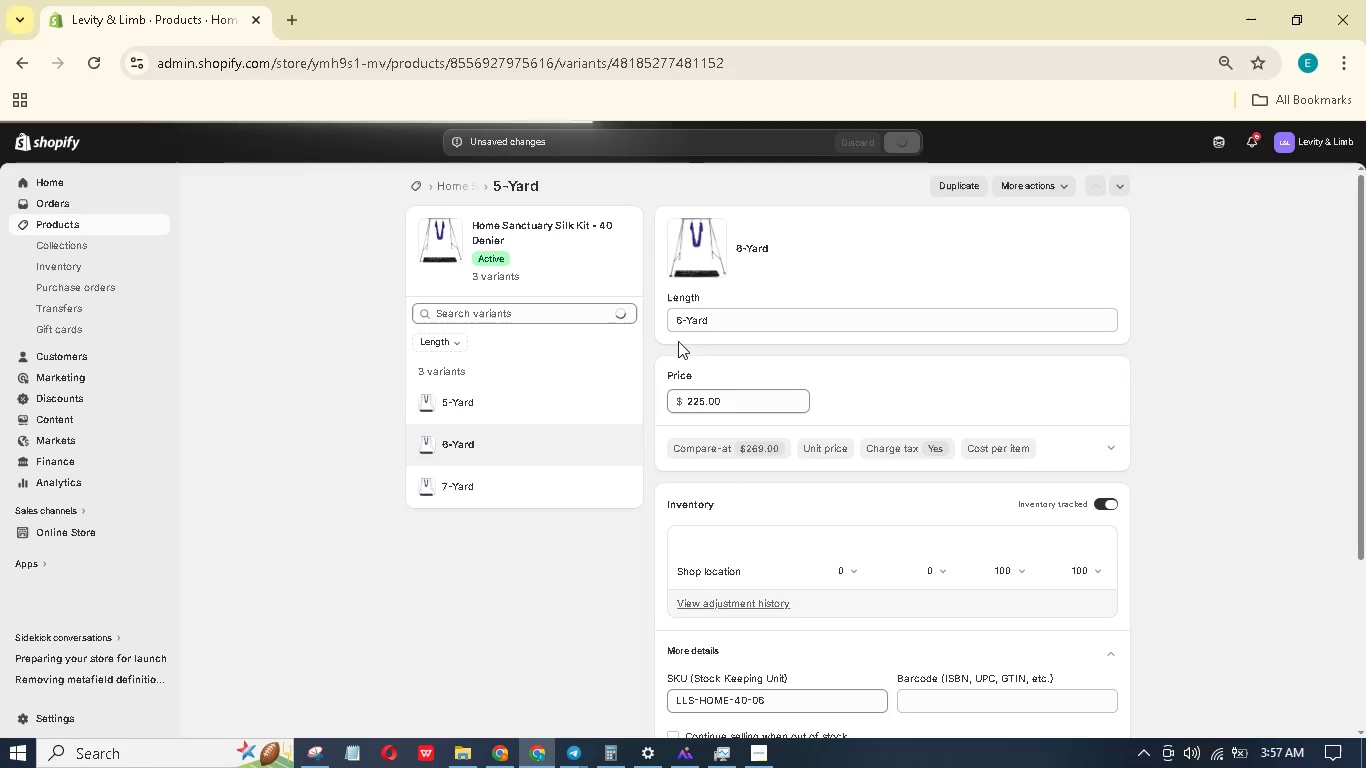 
left_click([679, 321])
 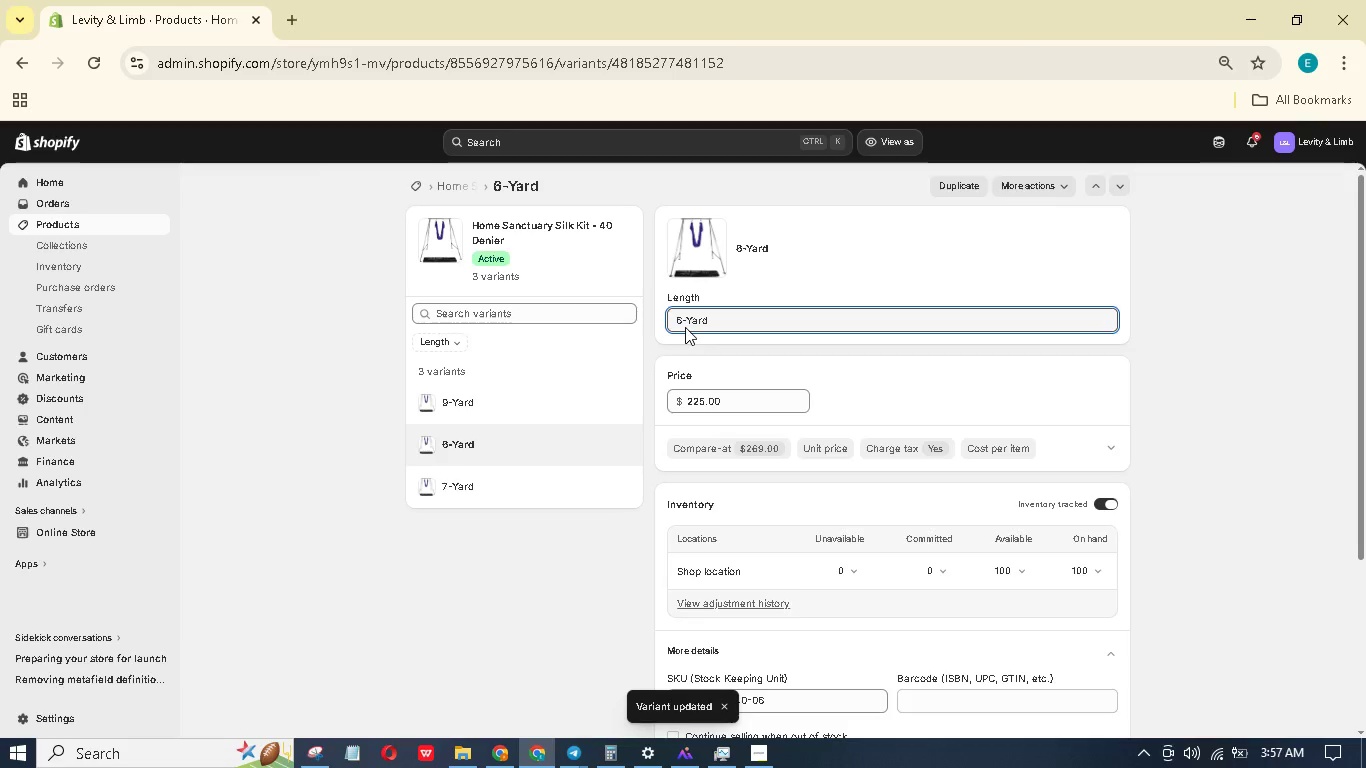 
key(ArrowLeft)
 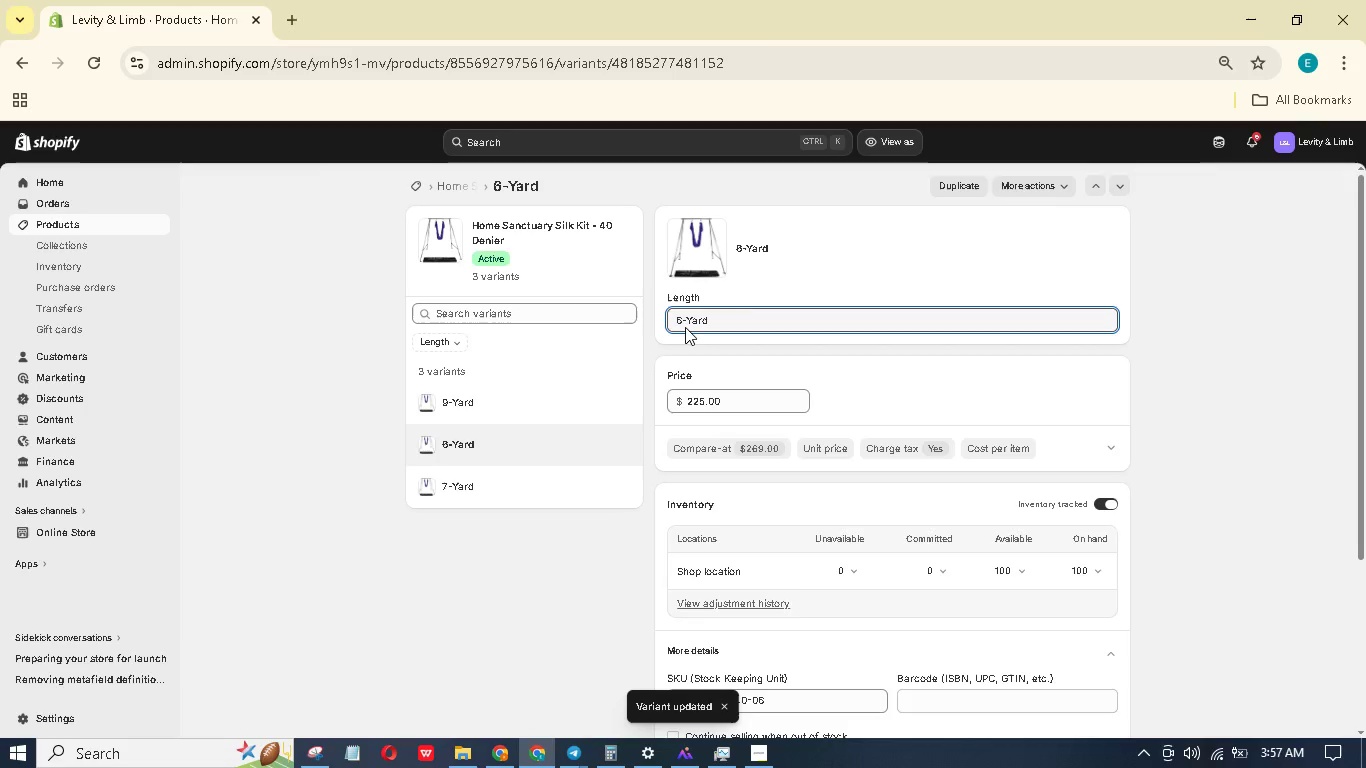 
key(Backspace)
 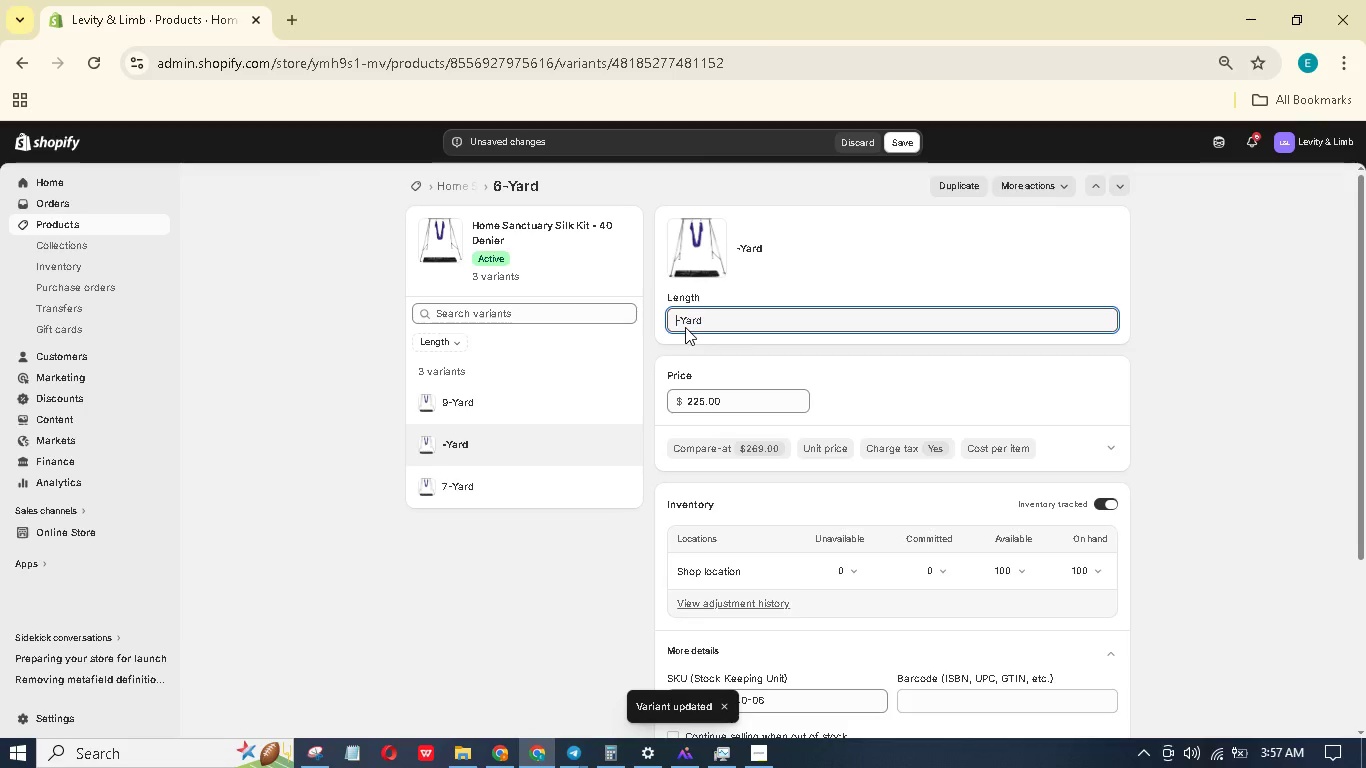 
key(Numpad1)
 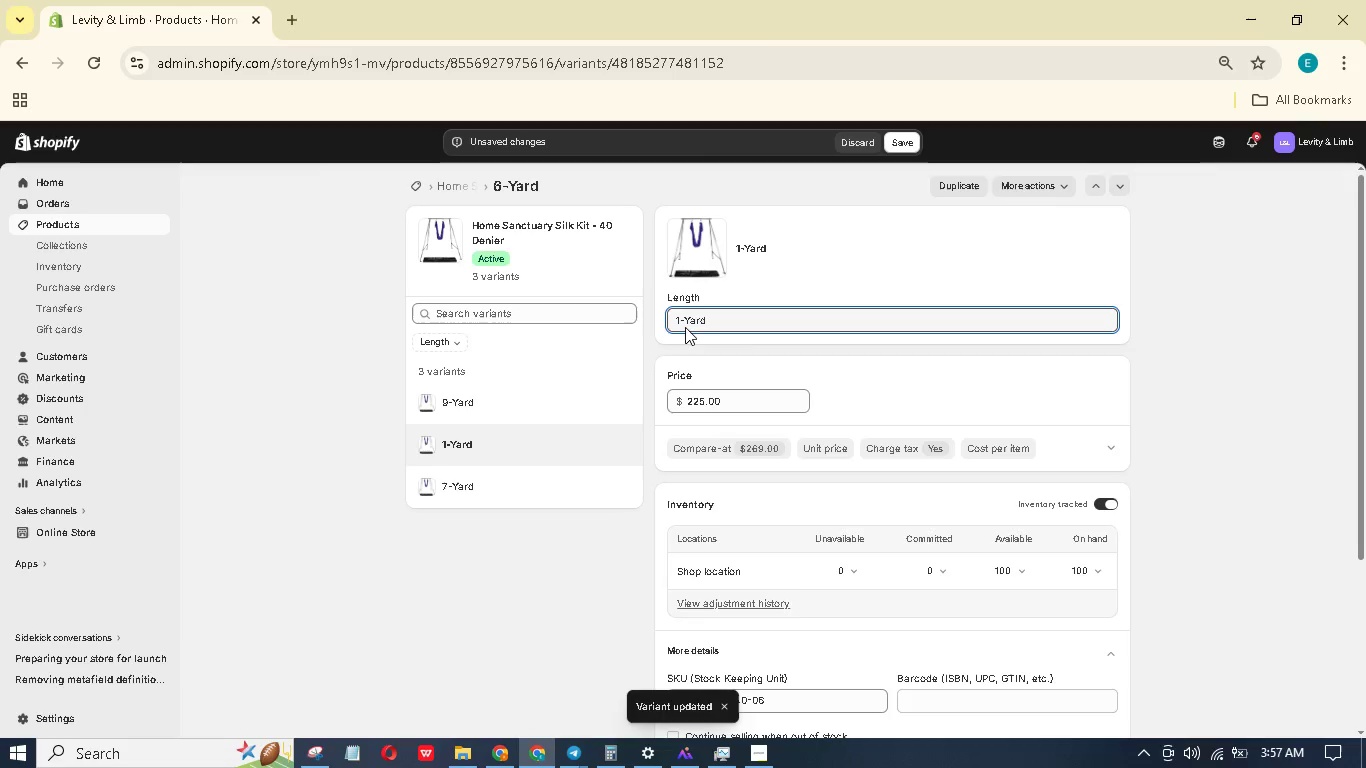 
key(Numpad0)
 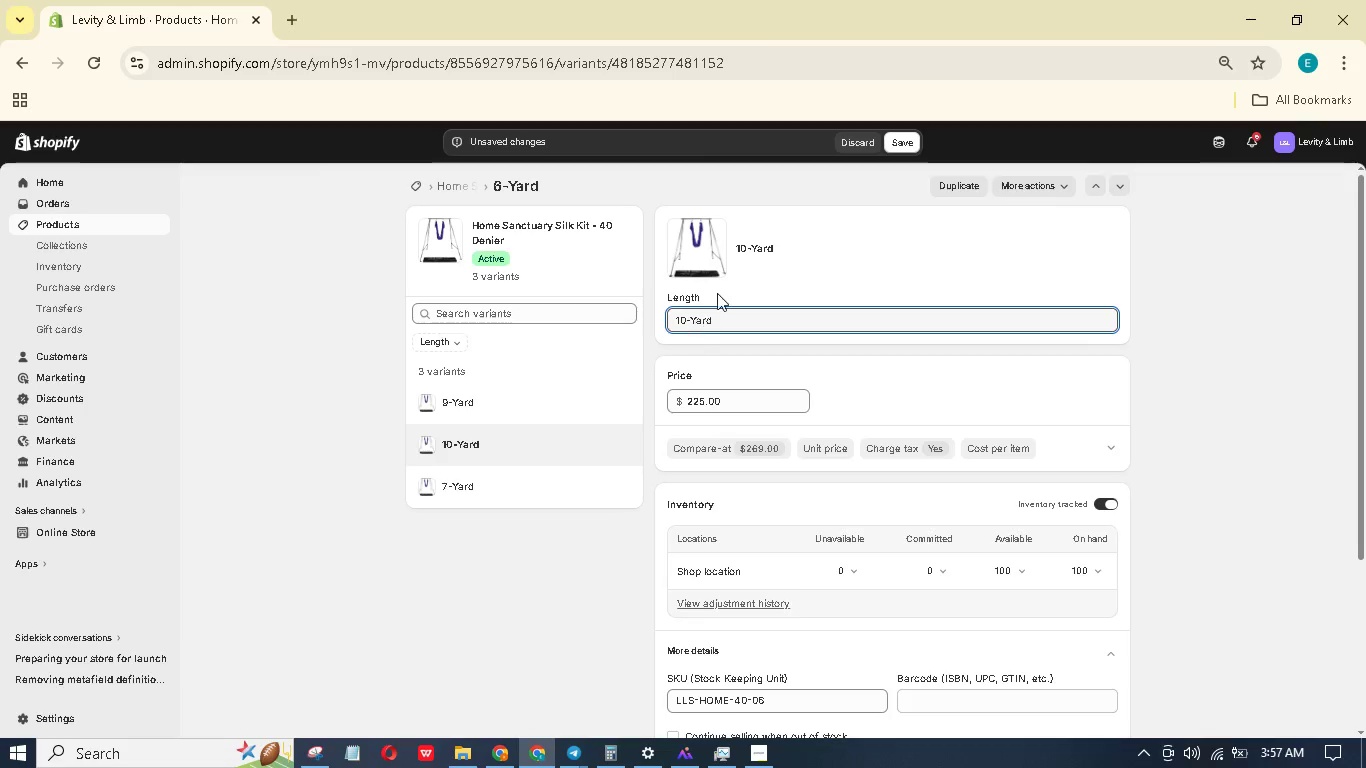 
scroll: coordinate [803, 374], scroll_direction: down, amount: 4.0
 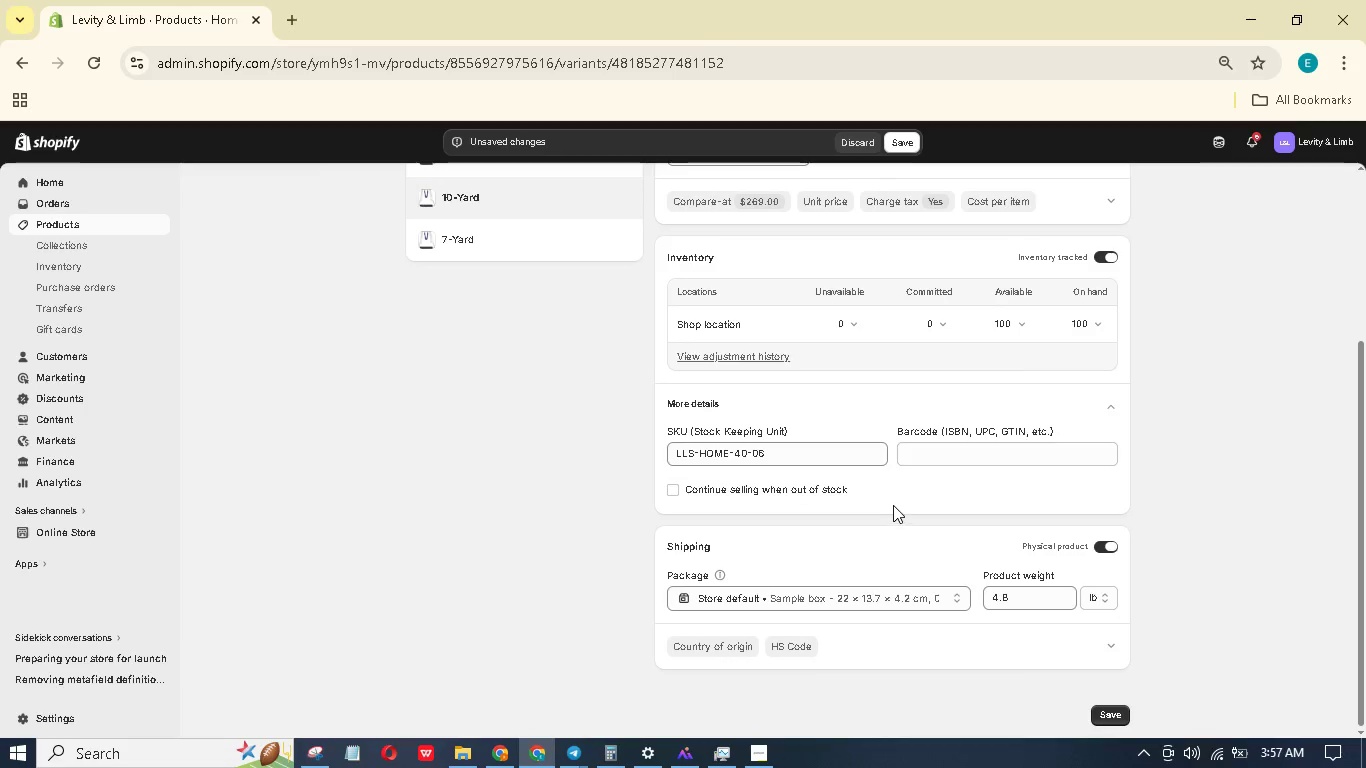 
scroll: coordinate [890, 504], scroll_direction: up, amount: 2.0
 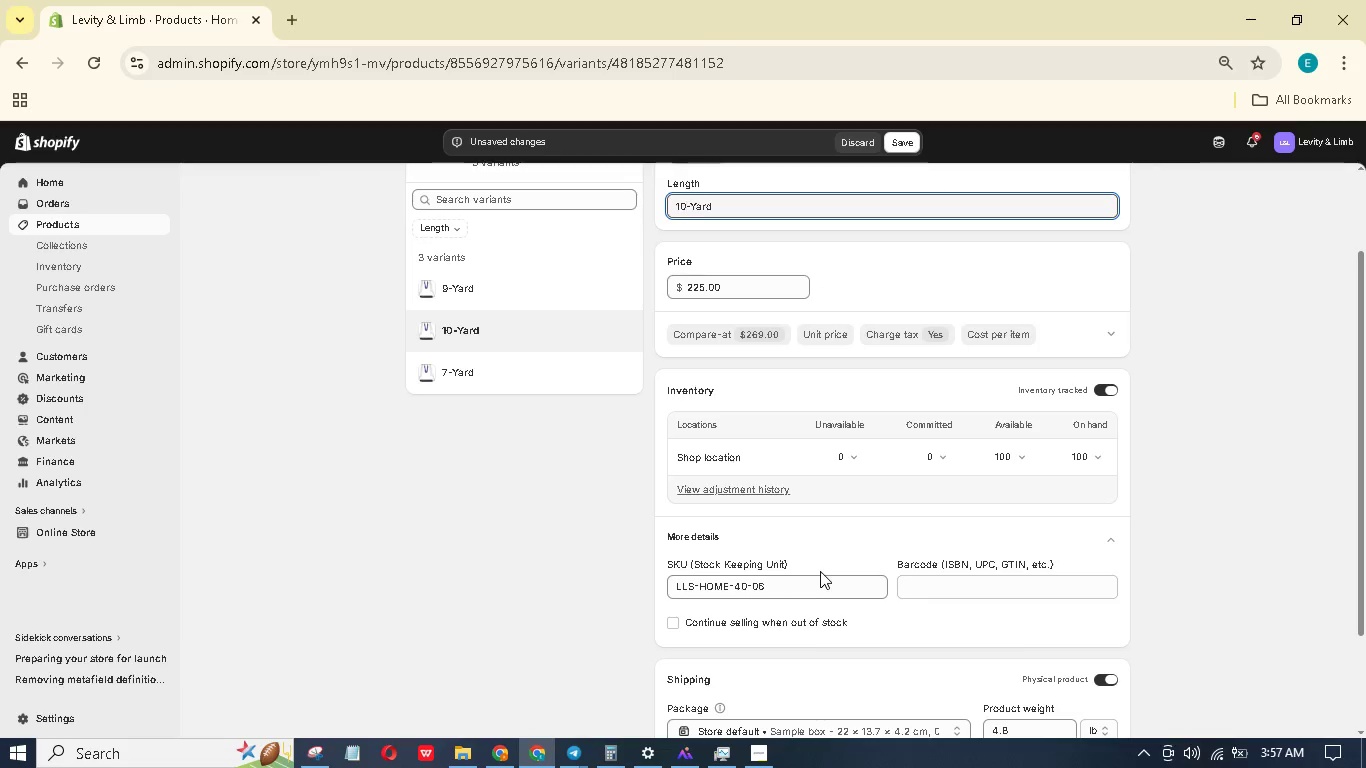 
left_click([811, 591])
 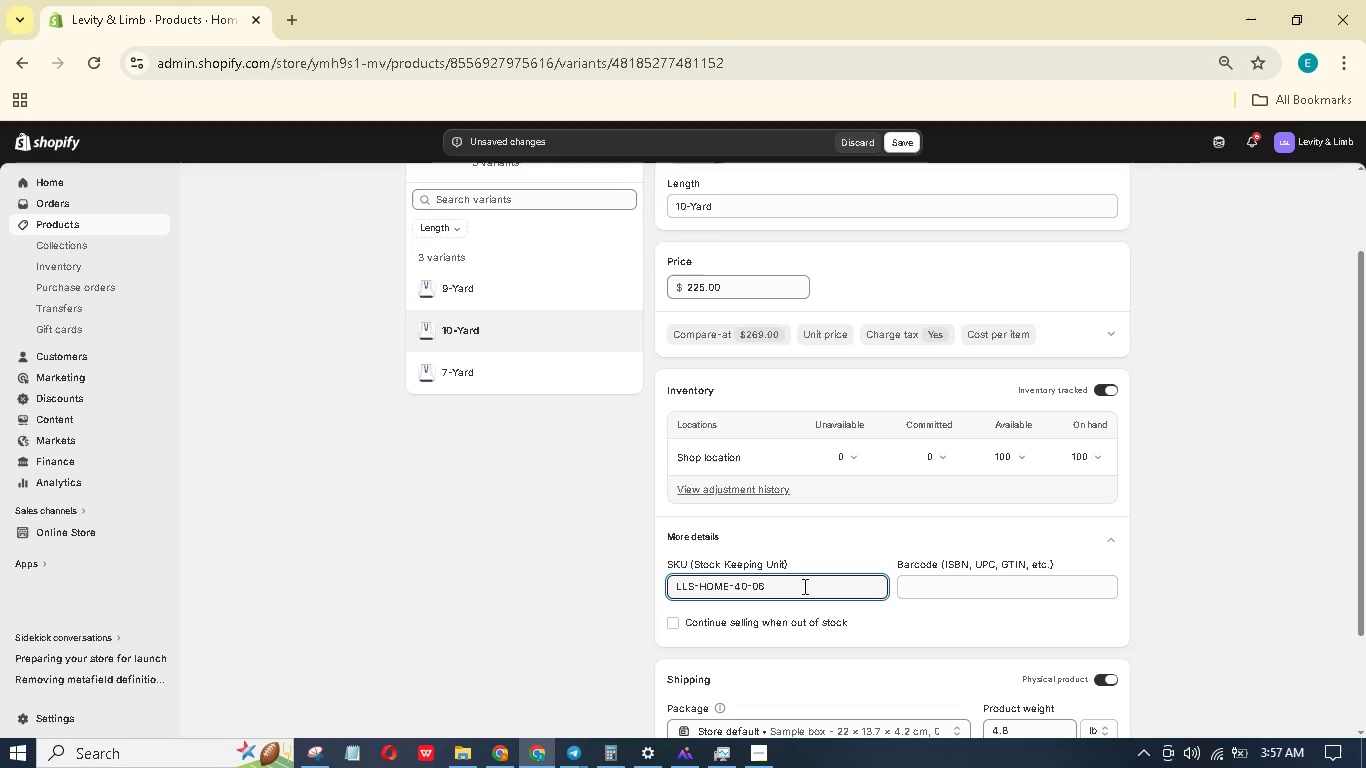 
key(Backspace)
 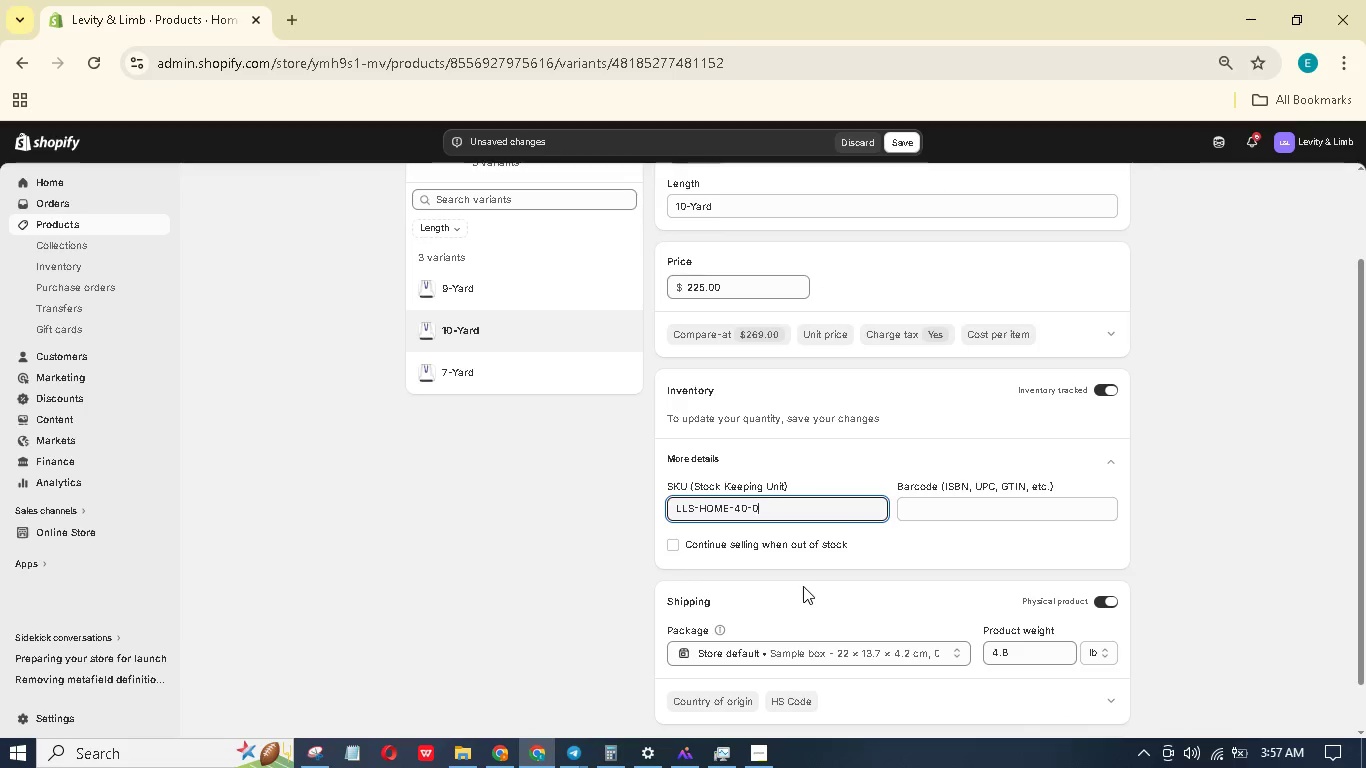 
key(Backspace)
 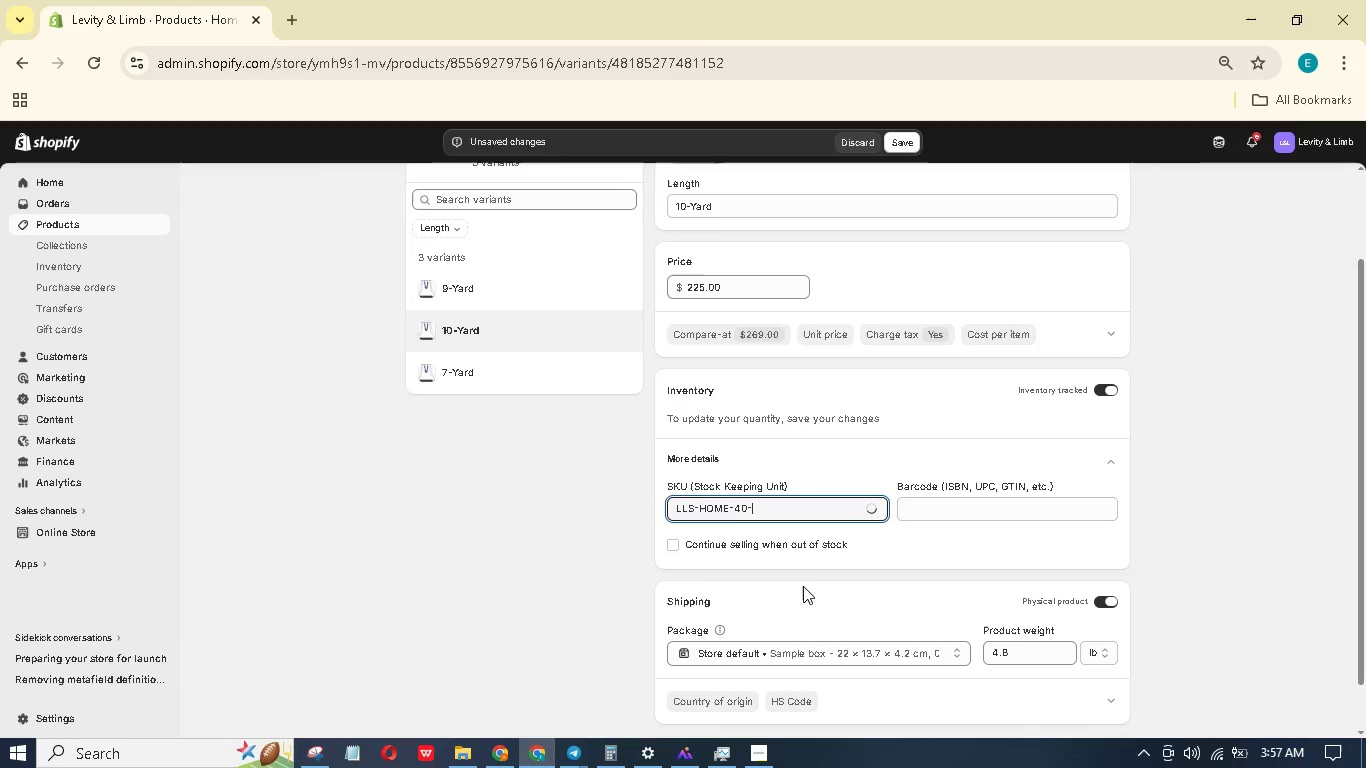 
key(Numpad1)
 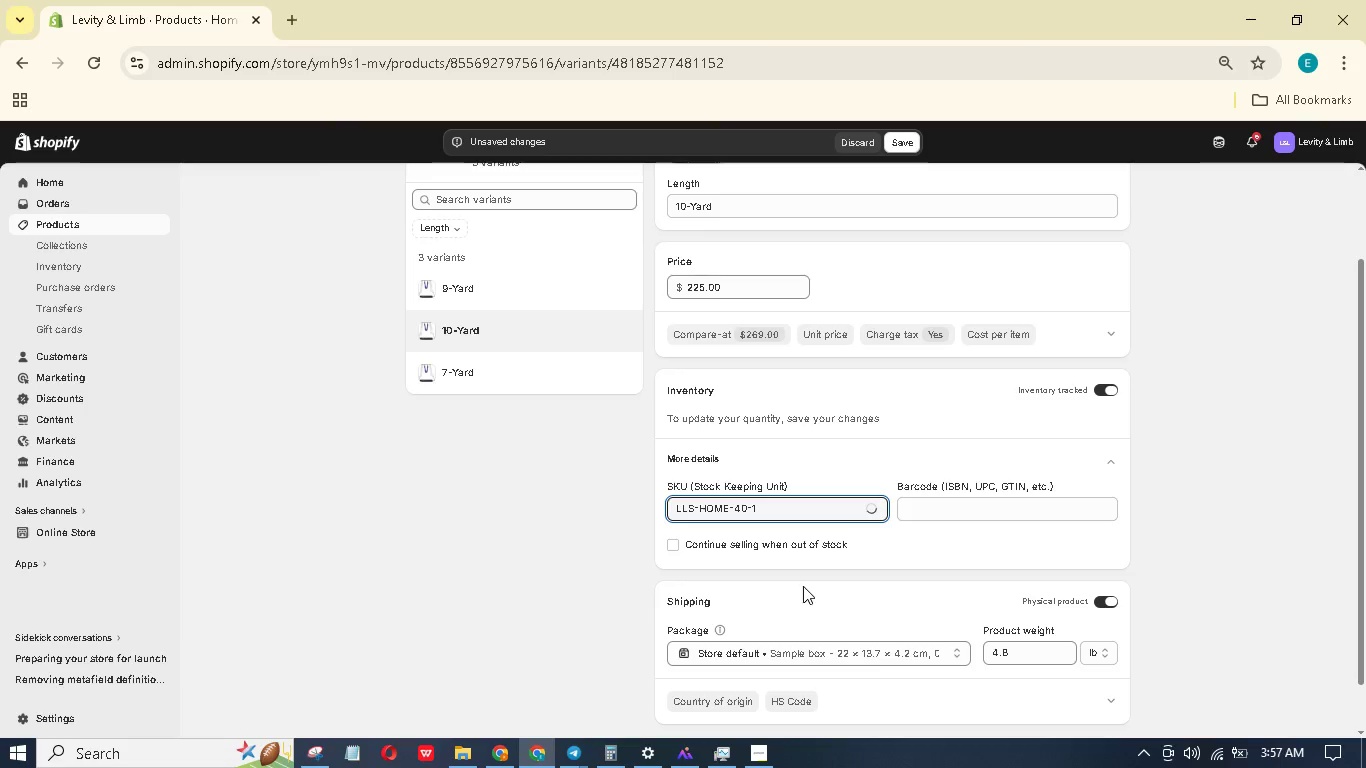 
key(Numpad0)
 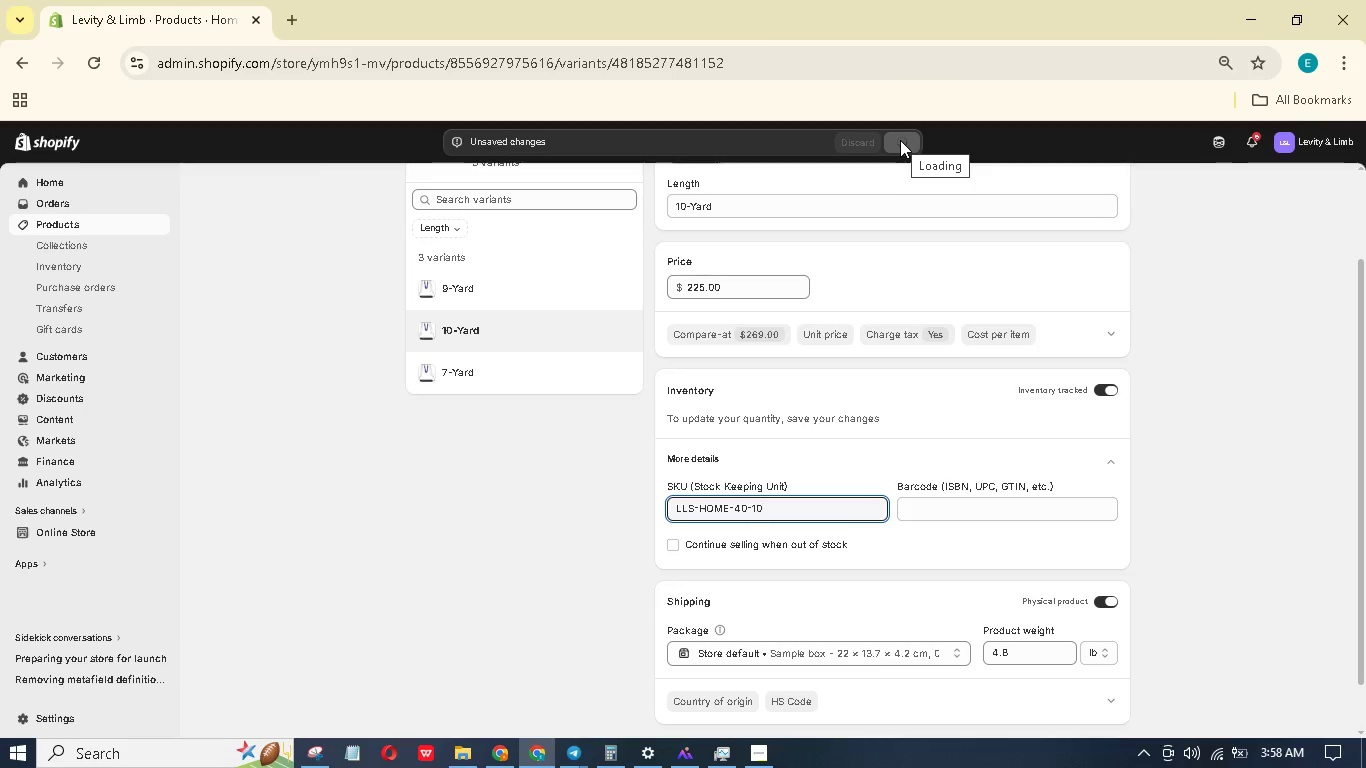 
wait(6.91)
 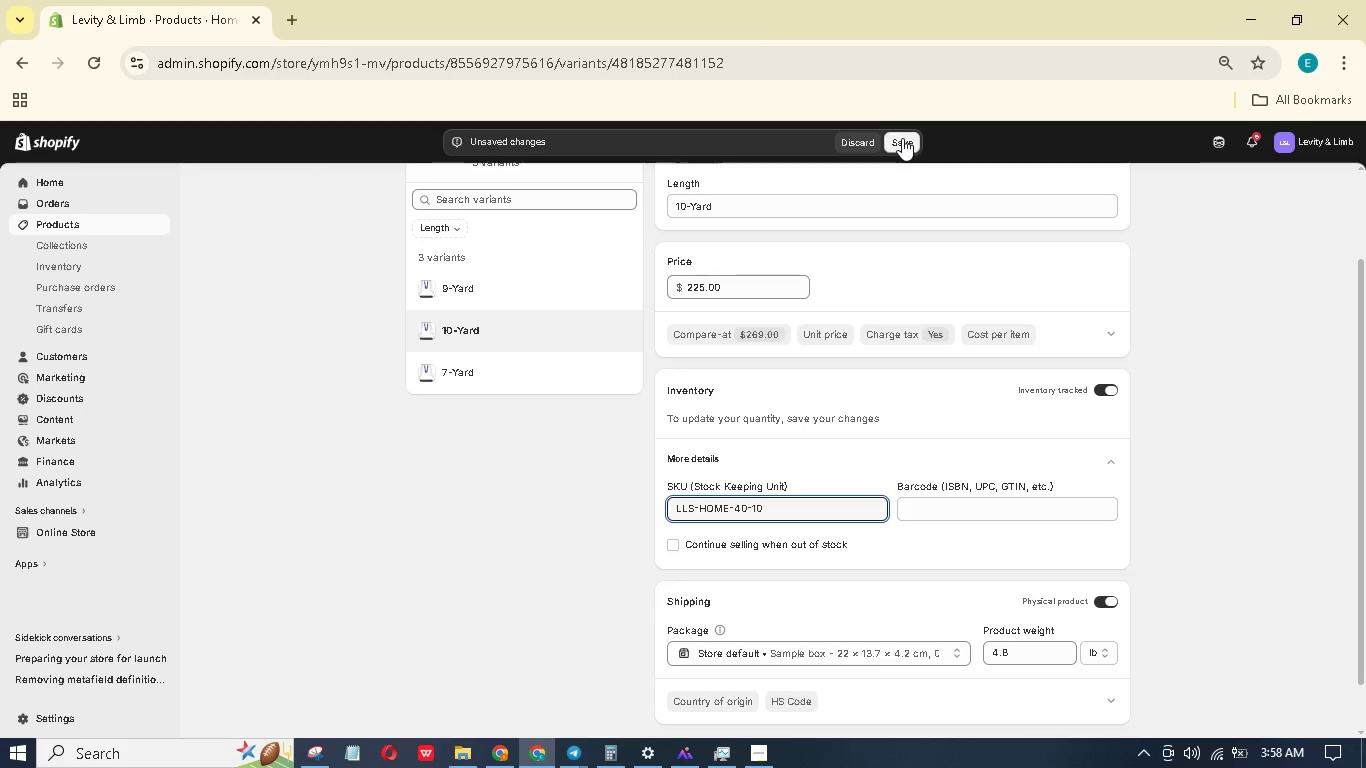 
left_click([453, 368])
 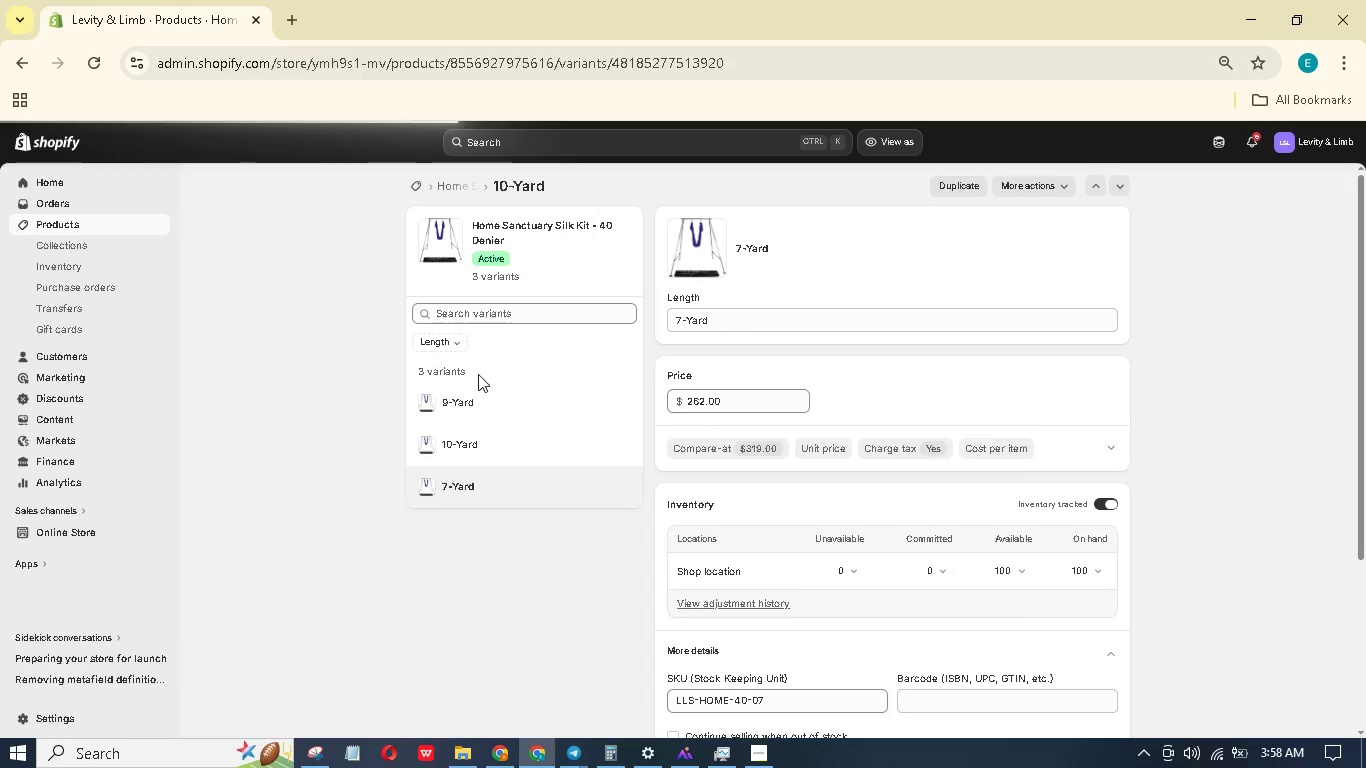 
left_click([682, 318])
 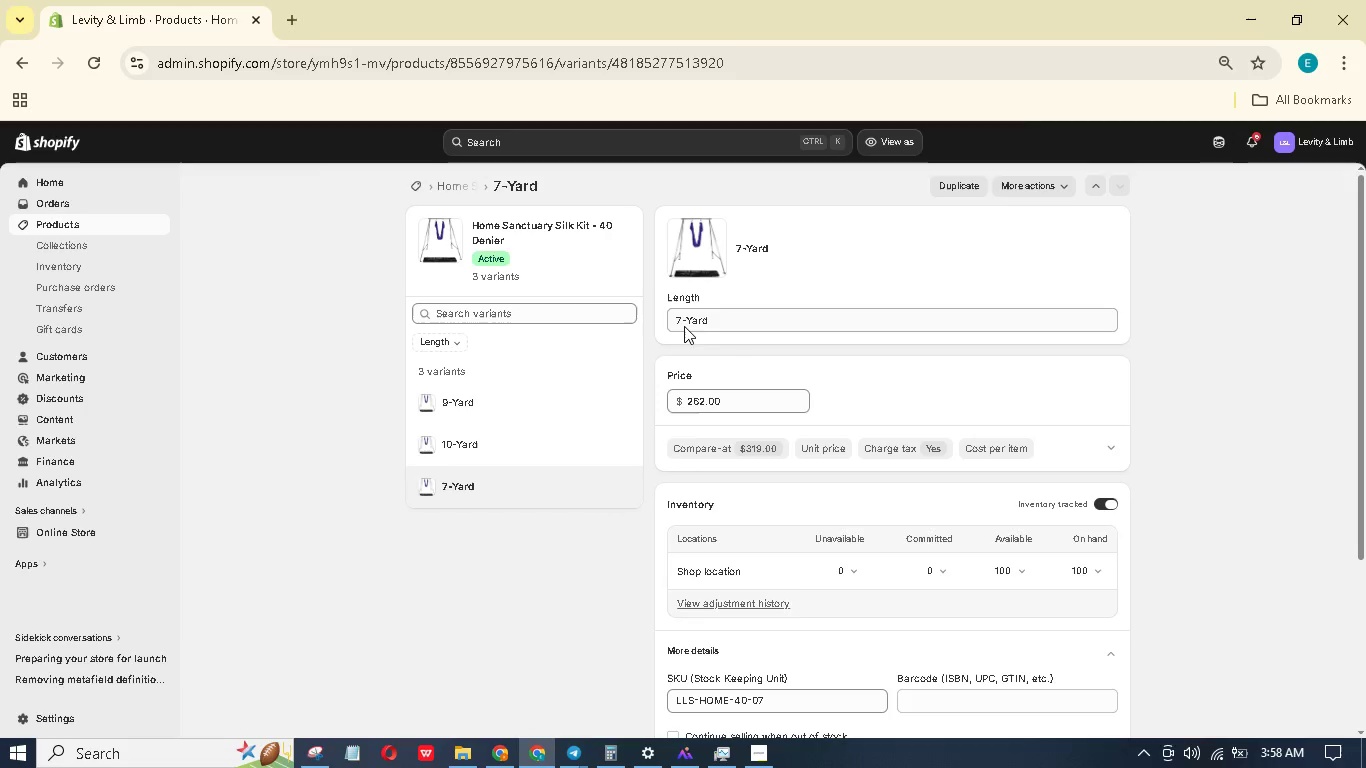 
left_click([684, 323])
 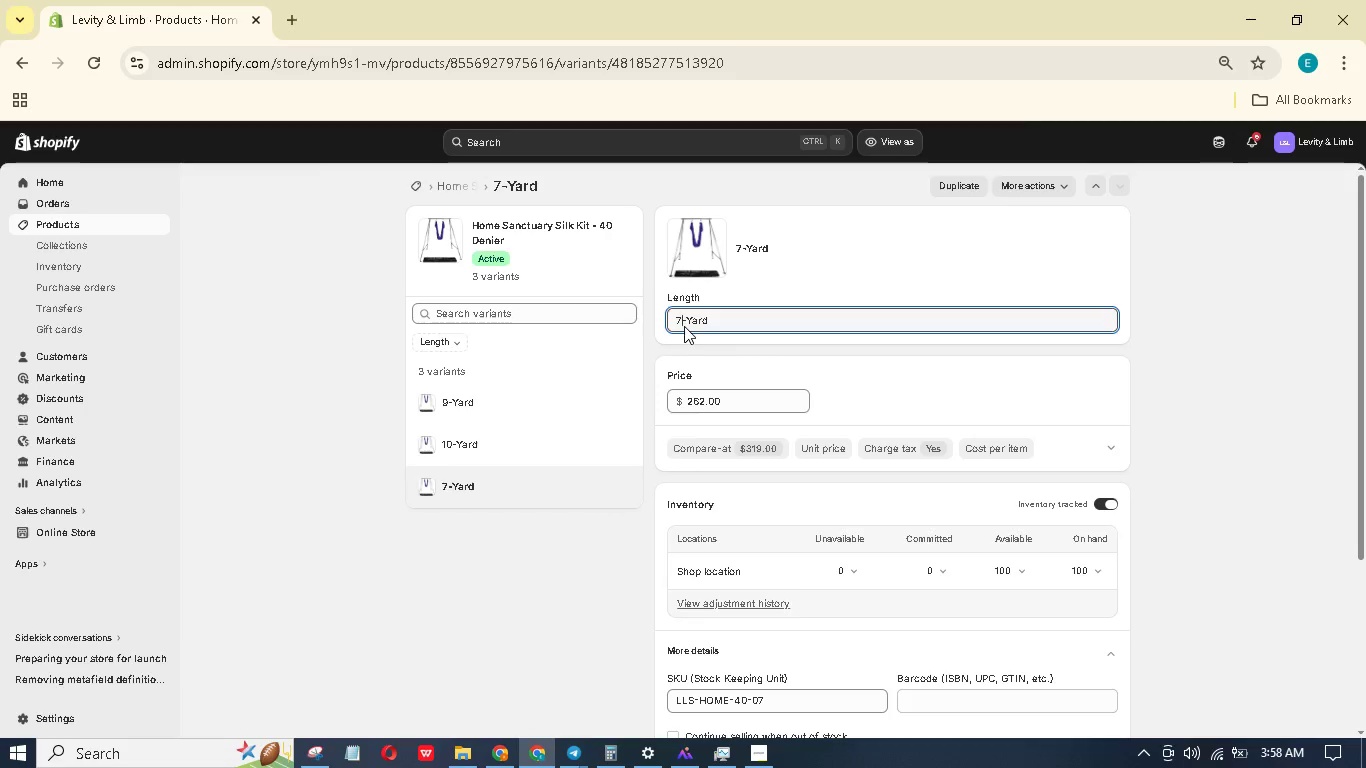 
key(Backspace)
 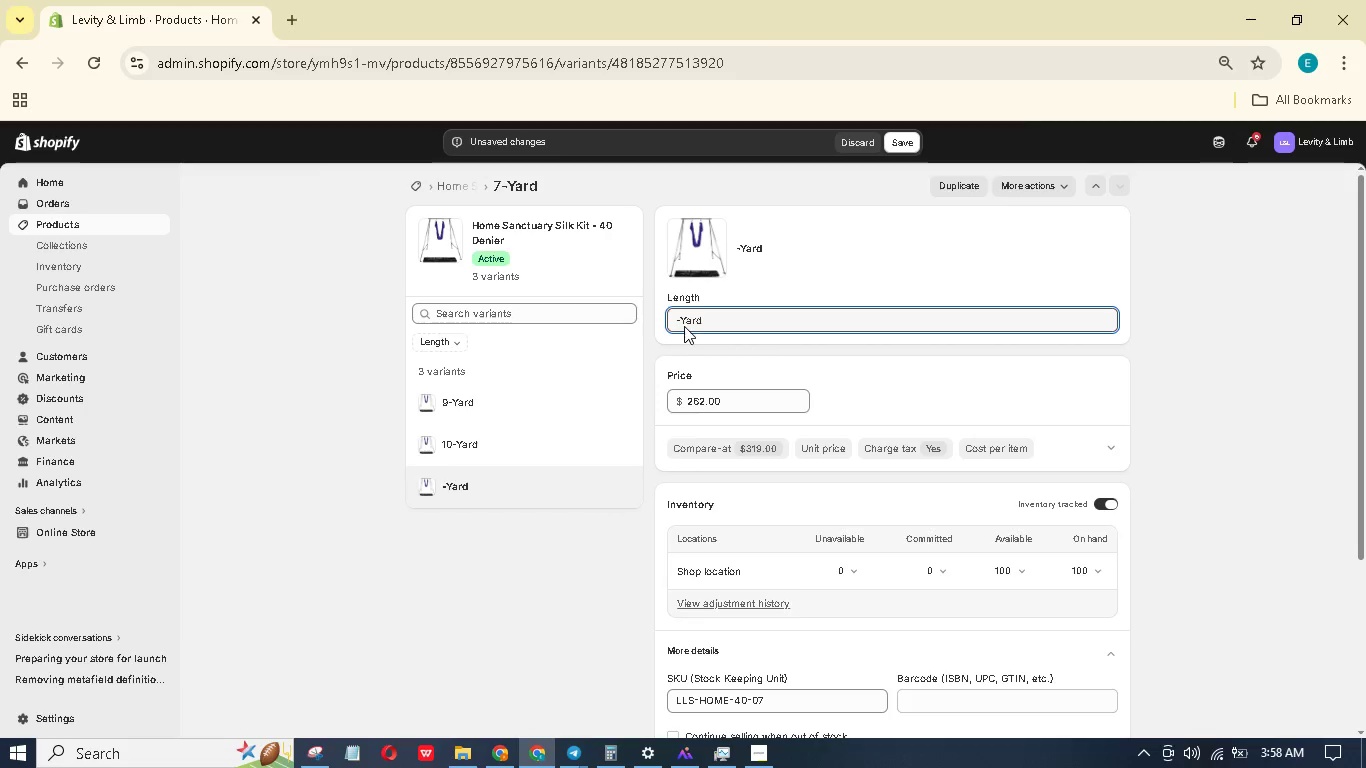 
key(Numpad1)
 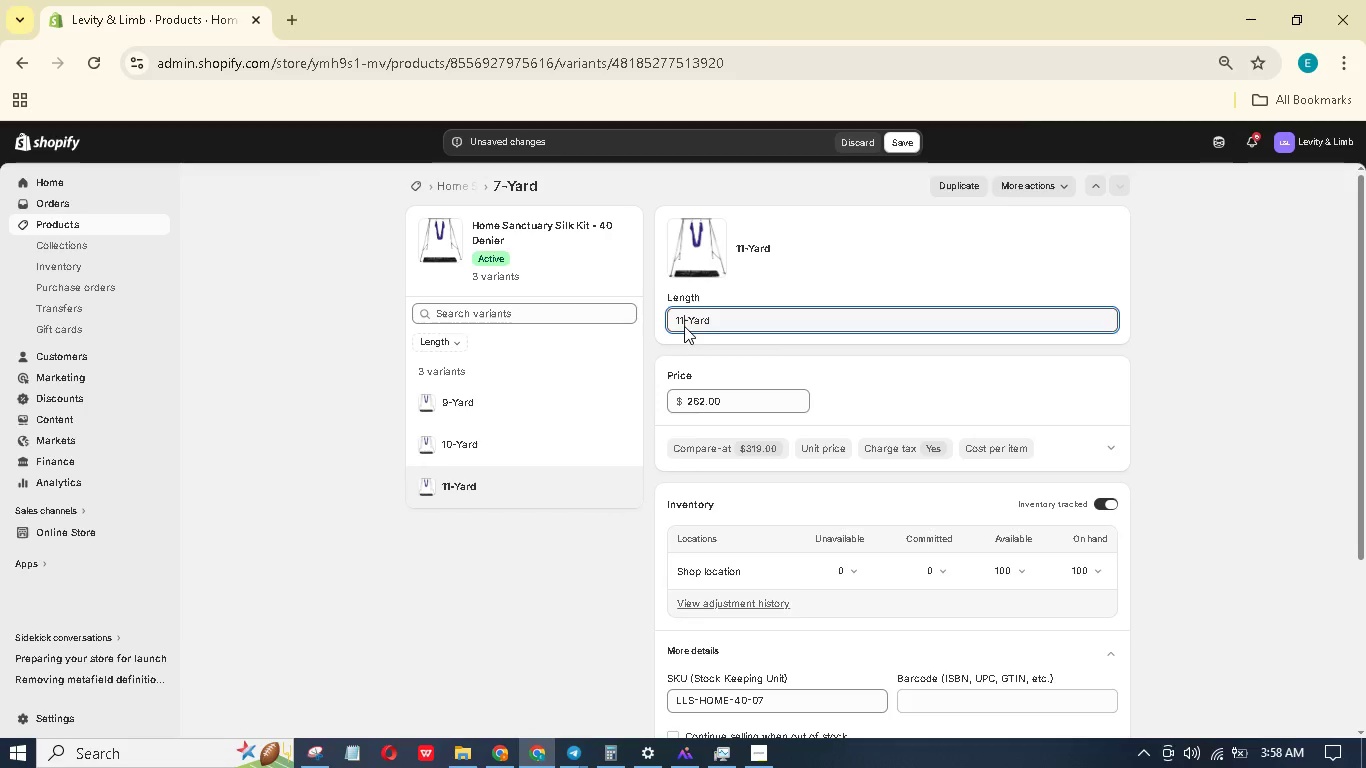 
key(Numpad1)
 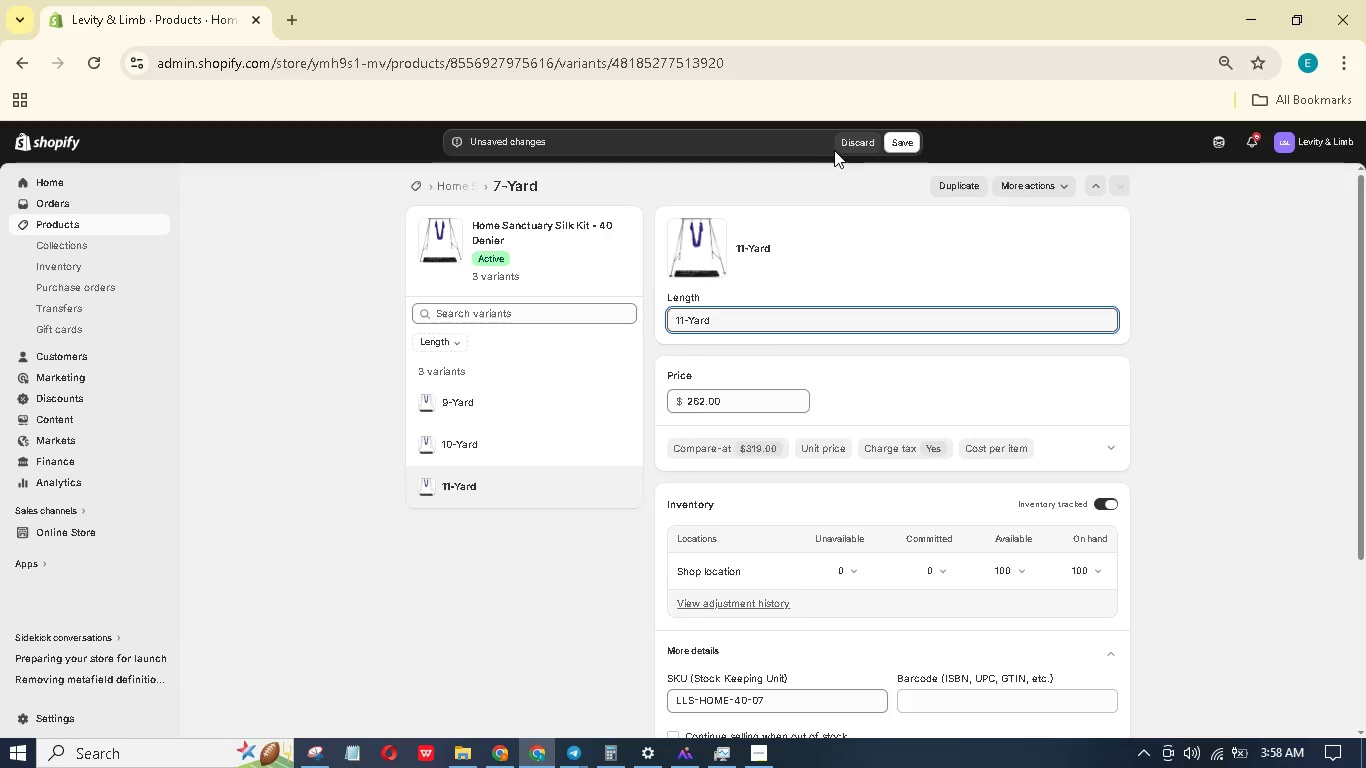 
scroll: coordinate [863, 385], scroll_direction: down, amount: 5.0
 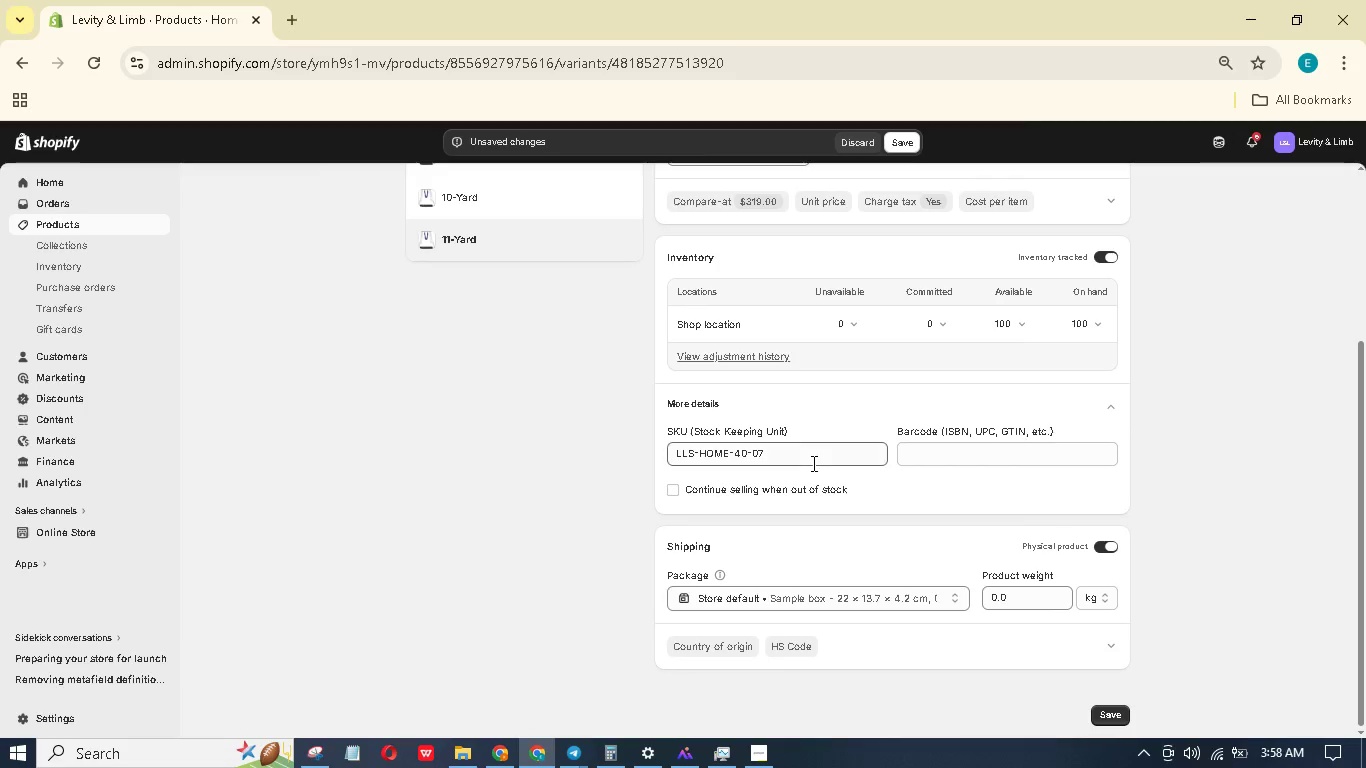 
left_click([810, 461])
 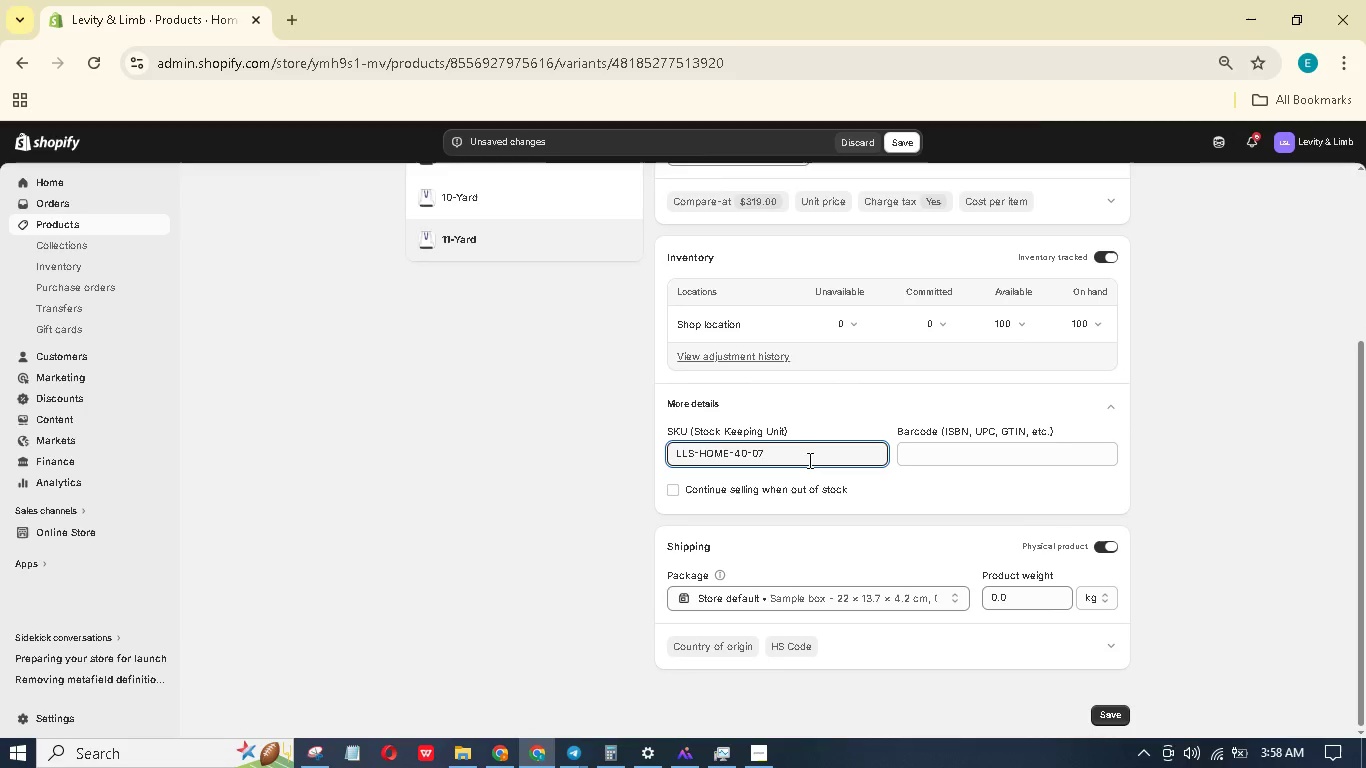 
key(Backspace)
 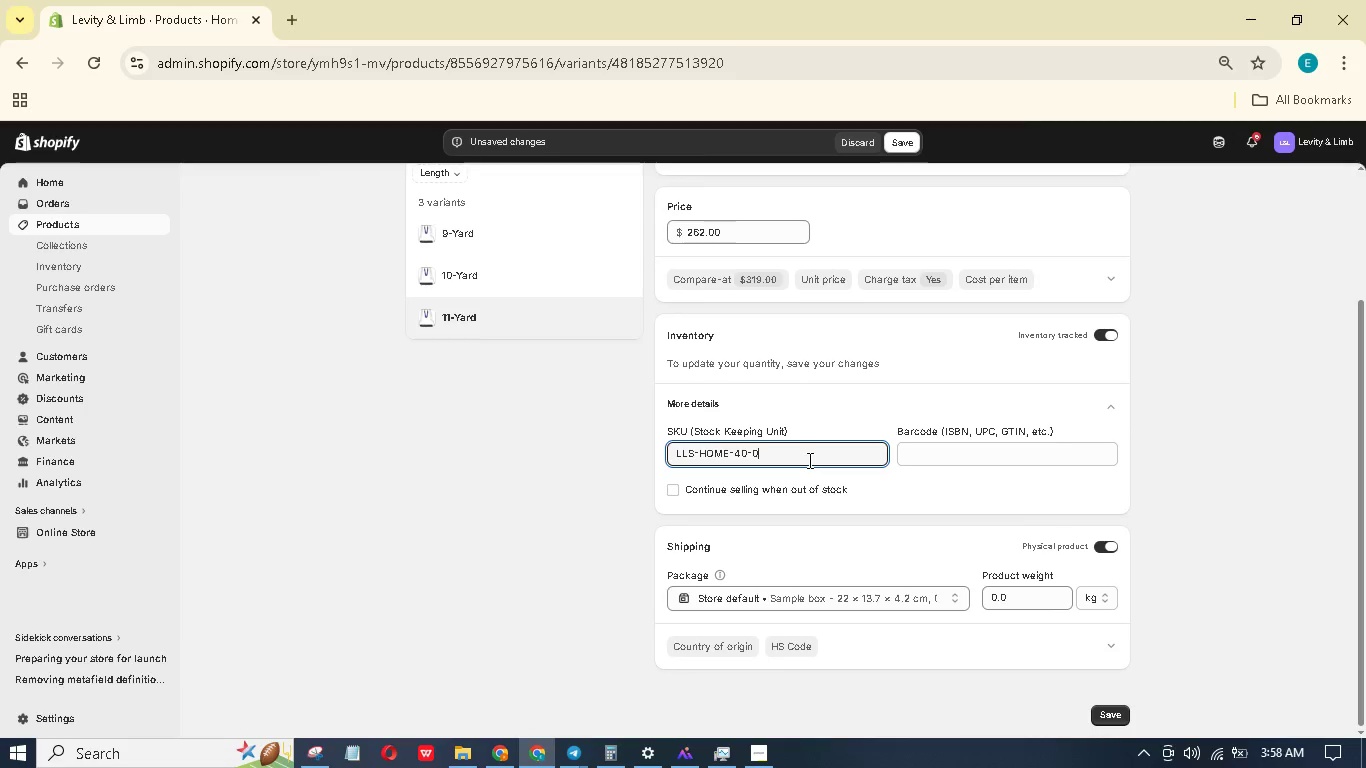 
key(Backspace)
 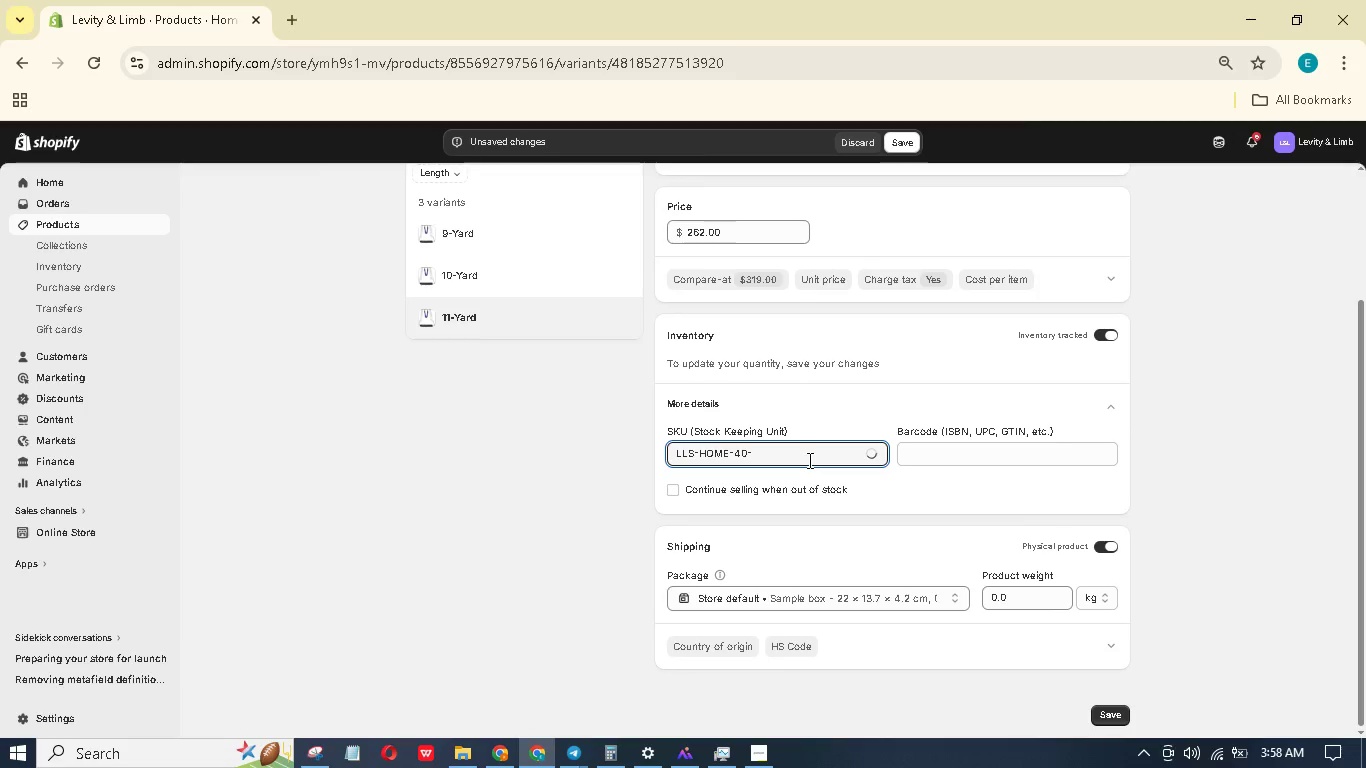 
key(Numpad1)
 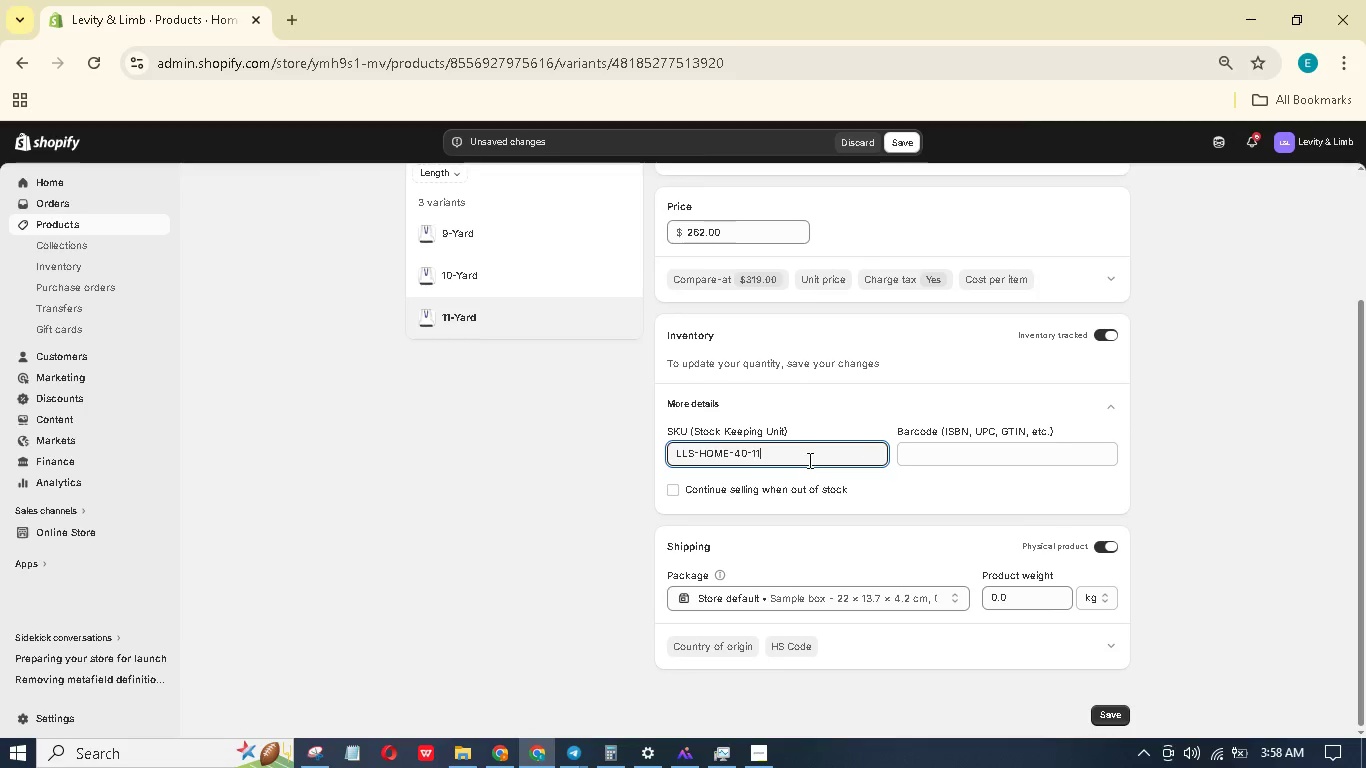 